 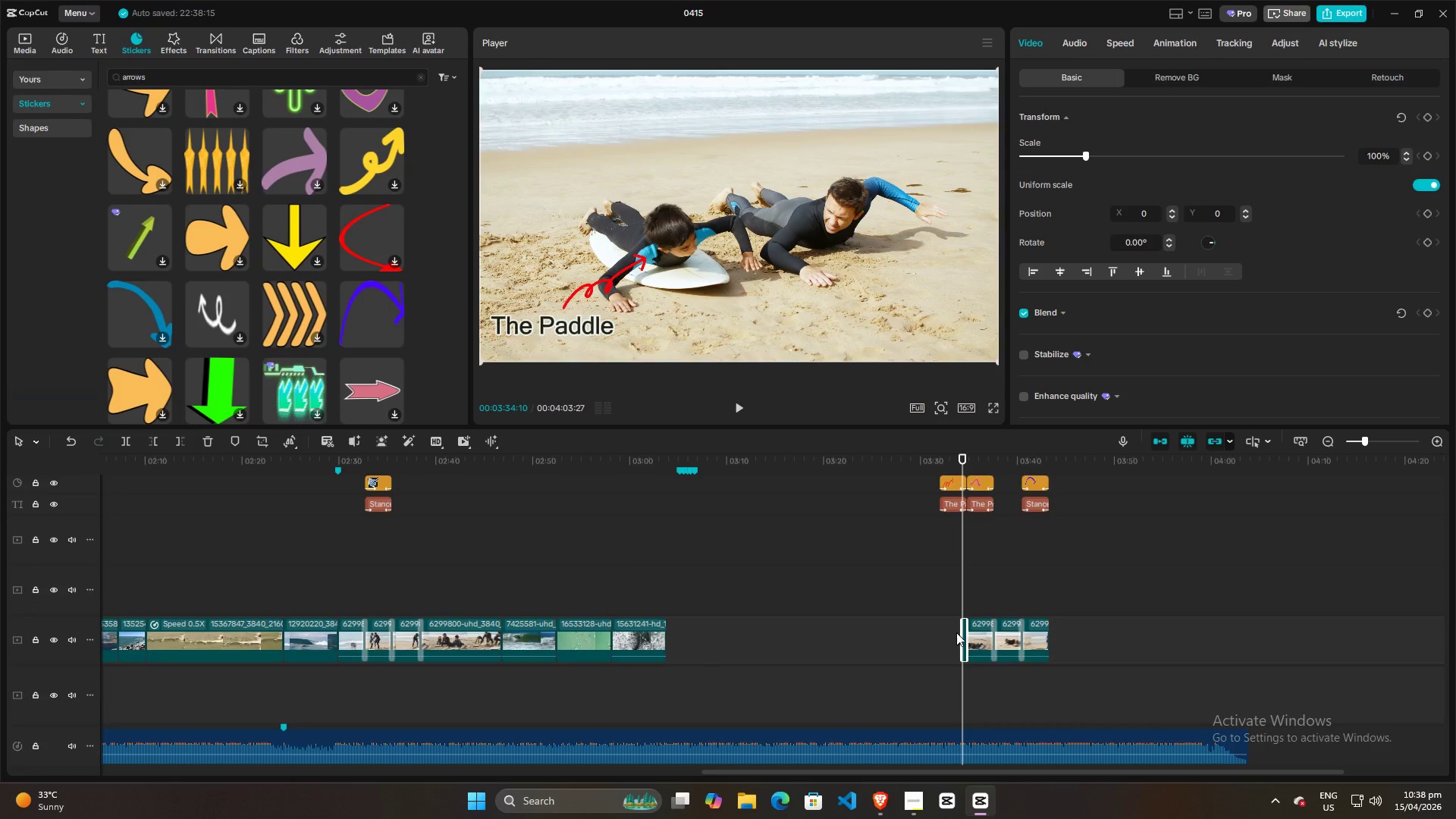 
scroll: coordinate [957, 653], scroll_direction: up, amount: 8.0
 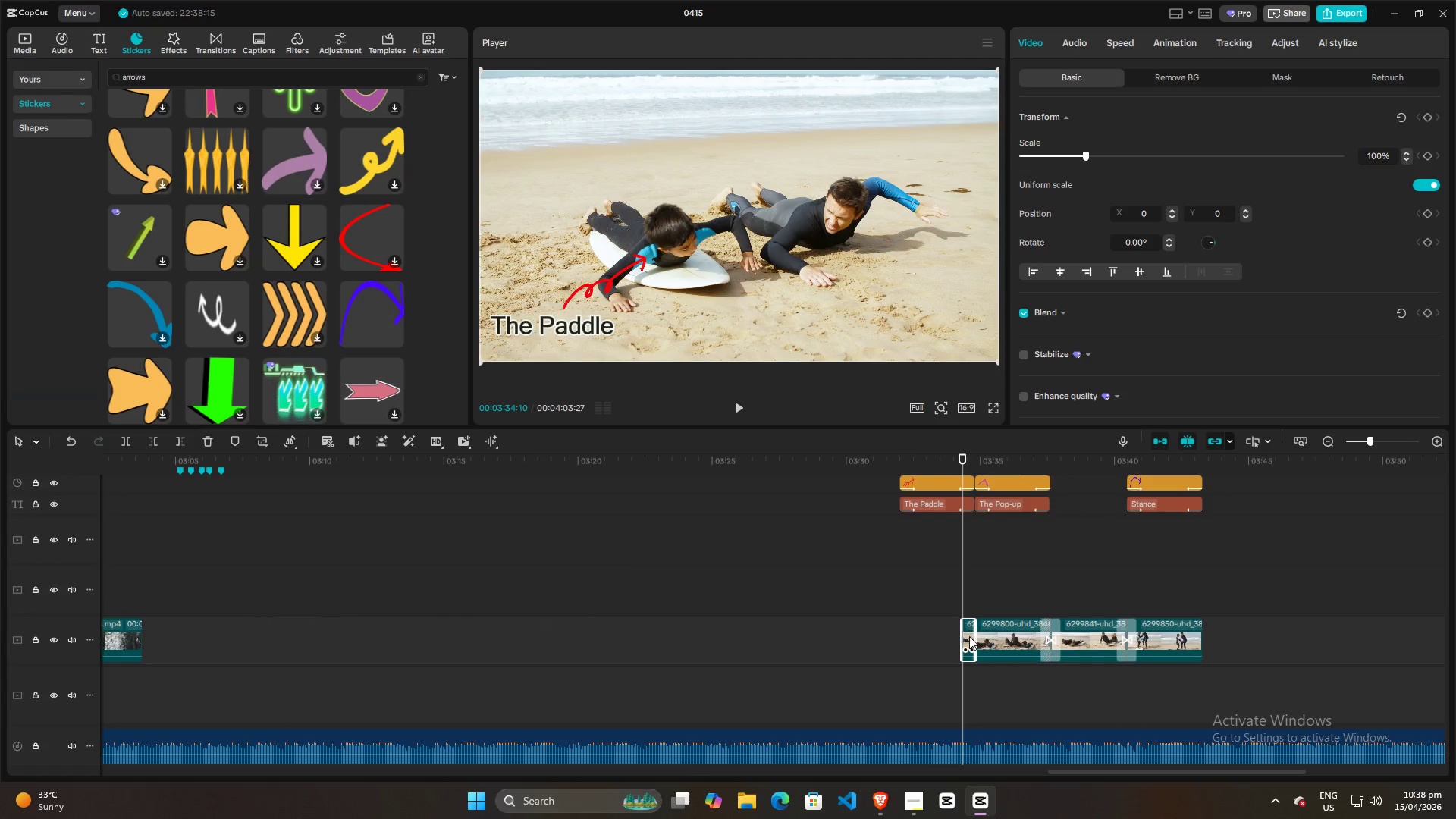 
left_click_drag(start_coordinate=[968, 636], to_coordinate=[904, 637])
 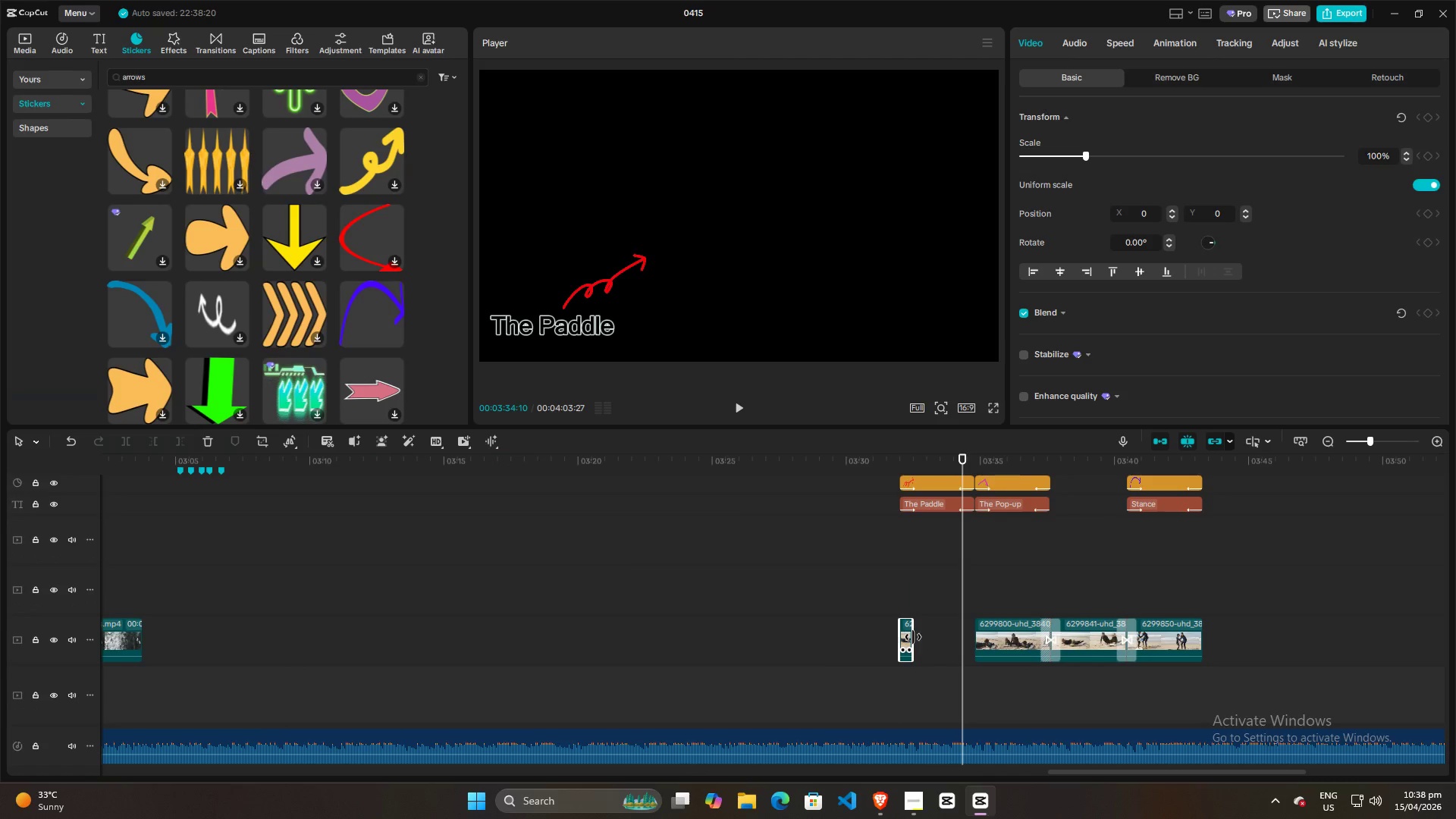 
left_click_drag(start_coordinate=[913, 637], to_coordinate=[970, 637])
 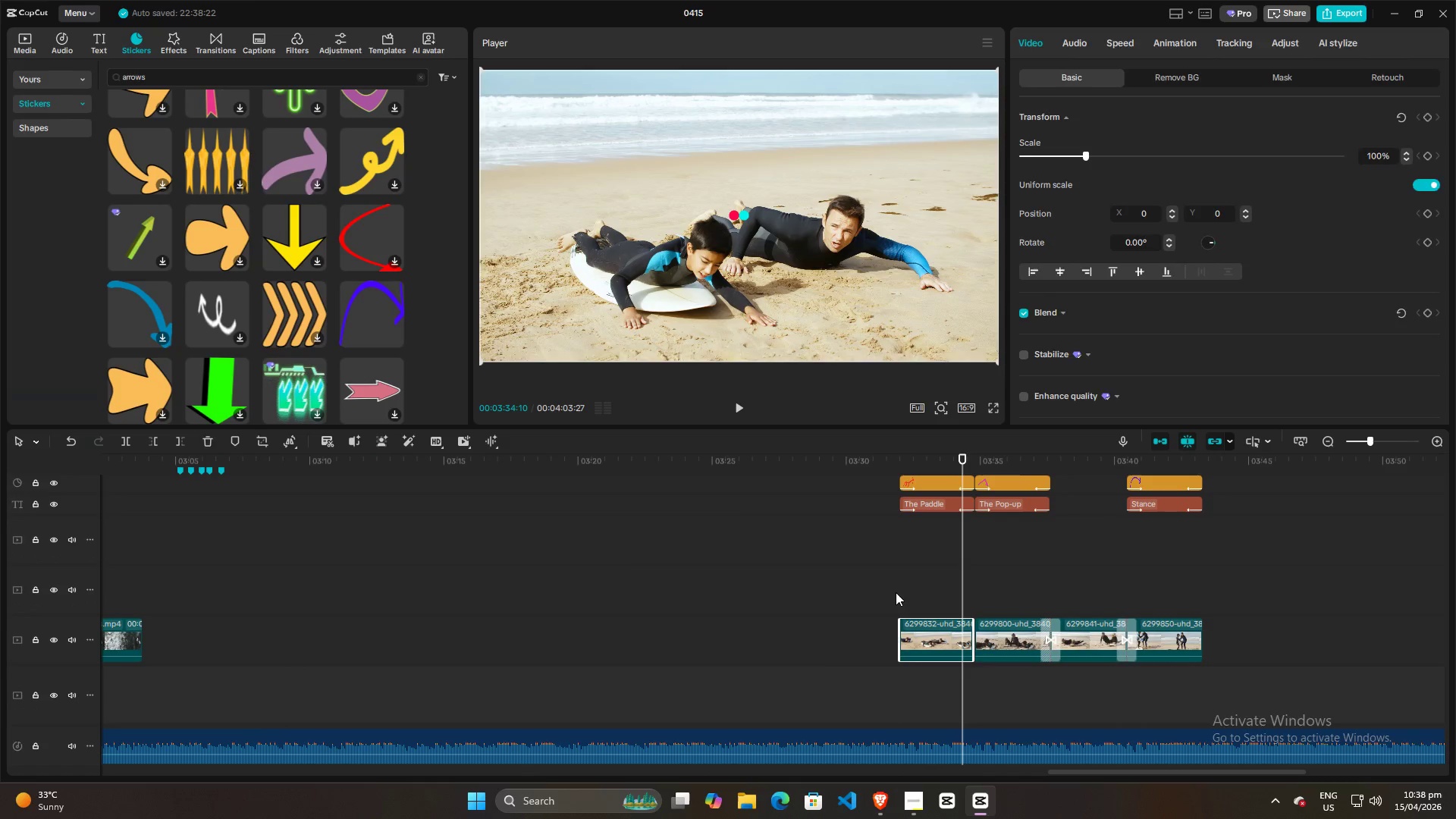 
left_click([896, 592])
 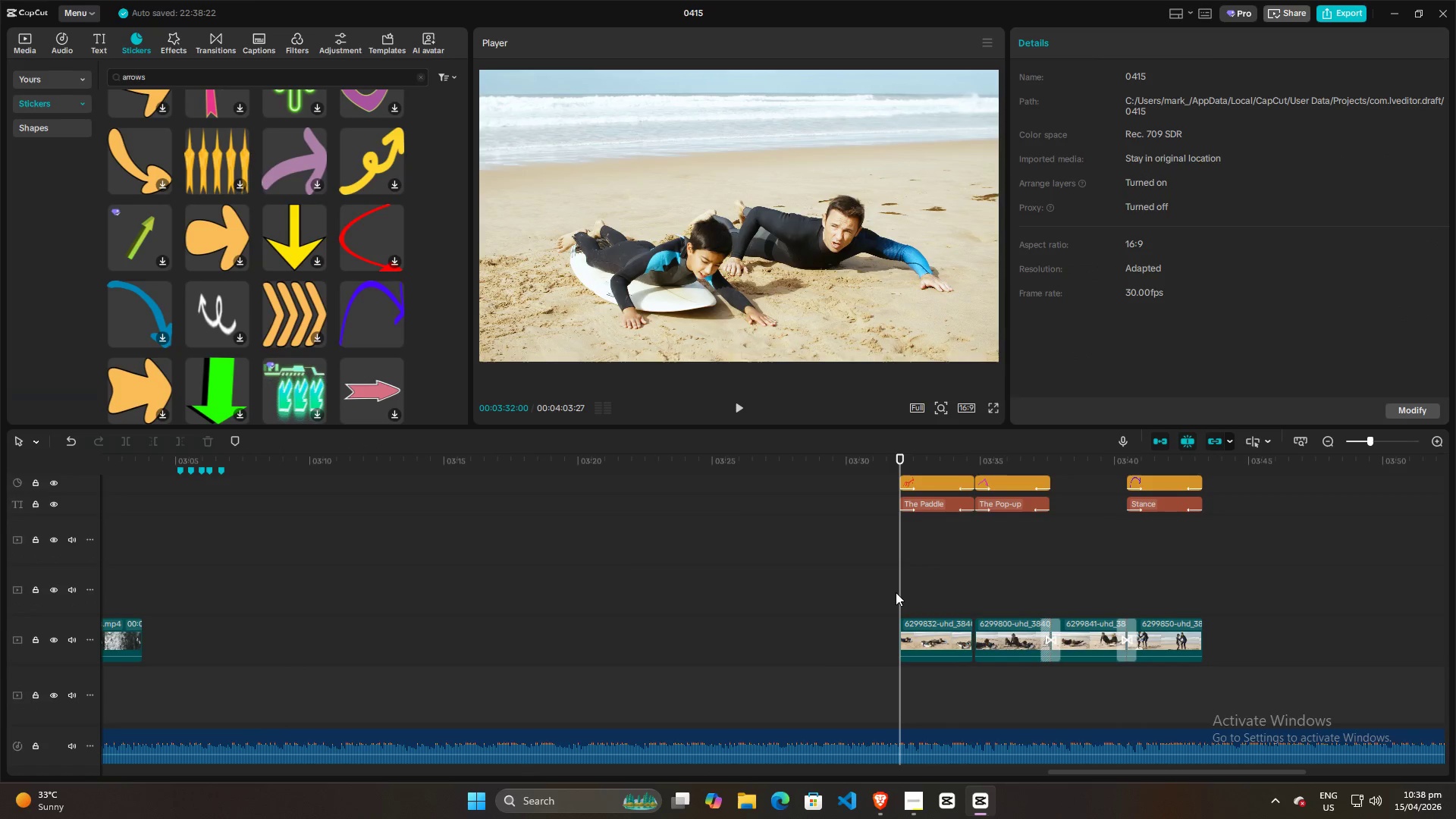 
key(Space)
 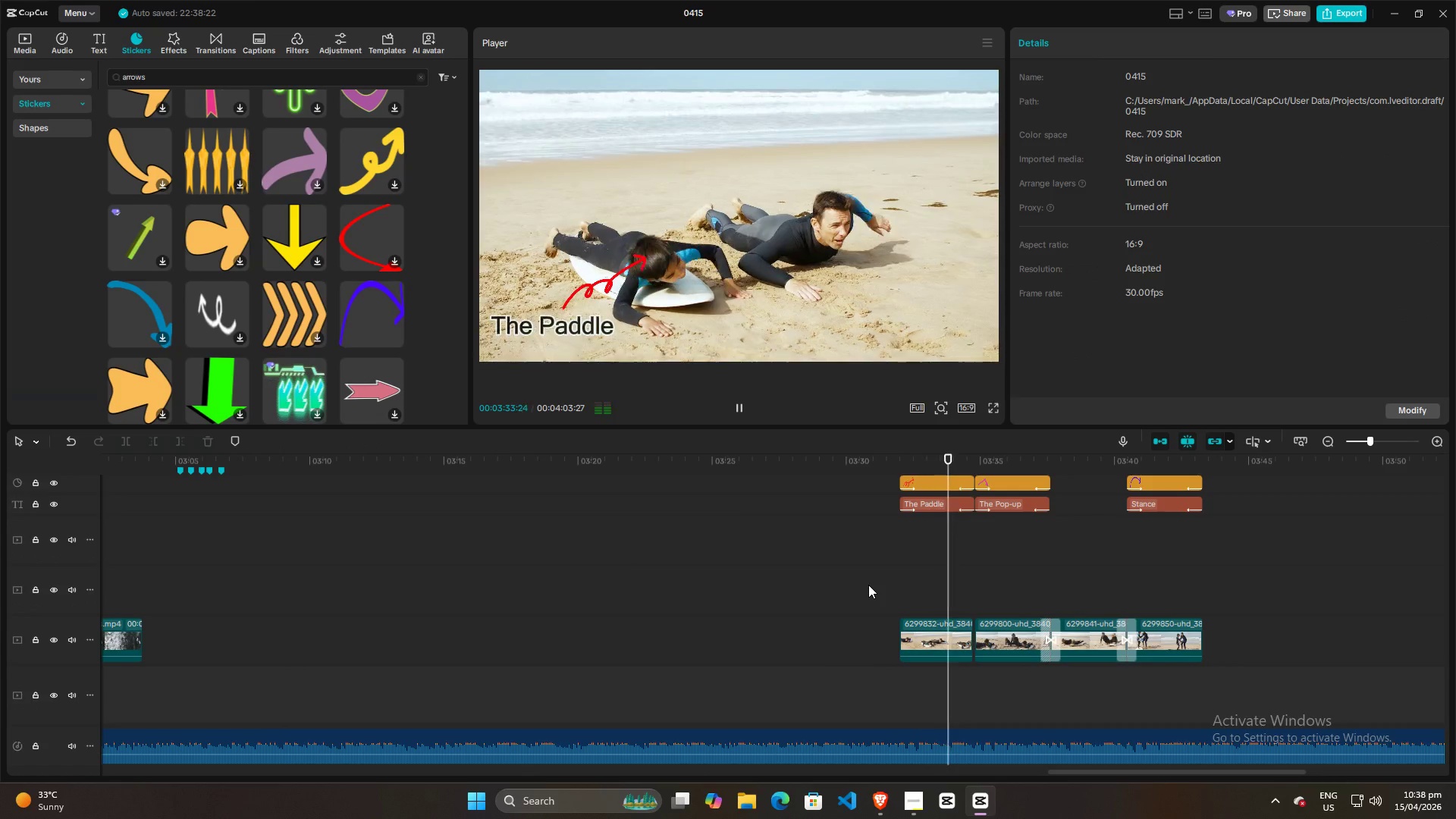 
key(Space)
 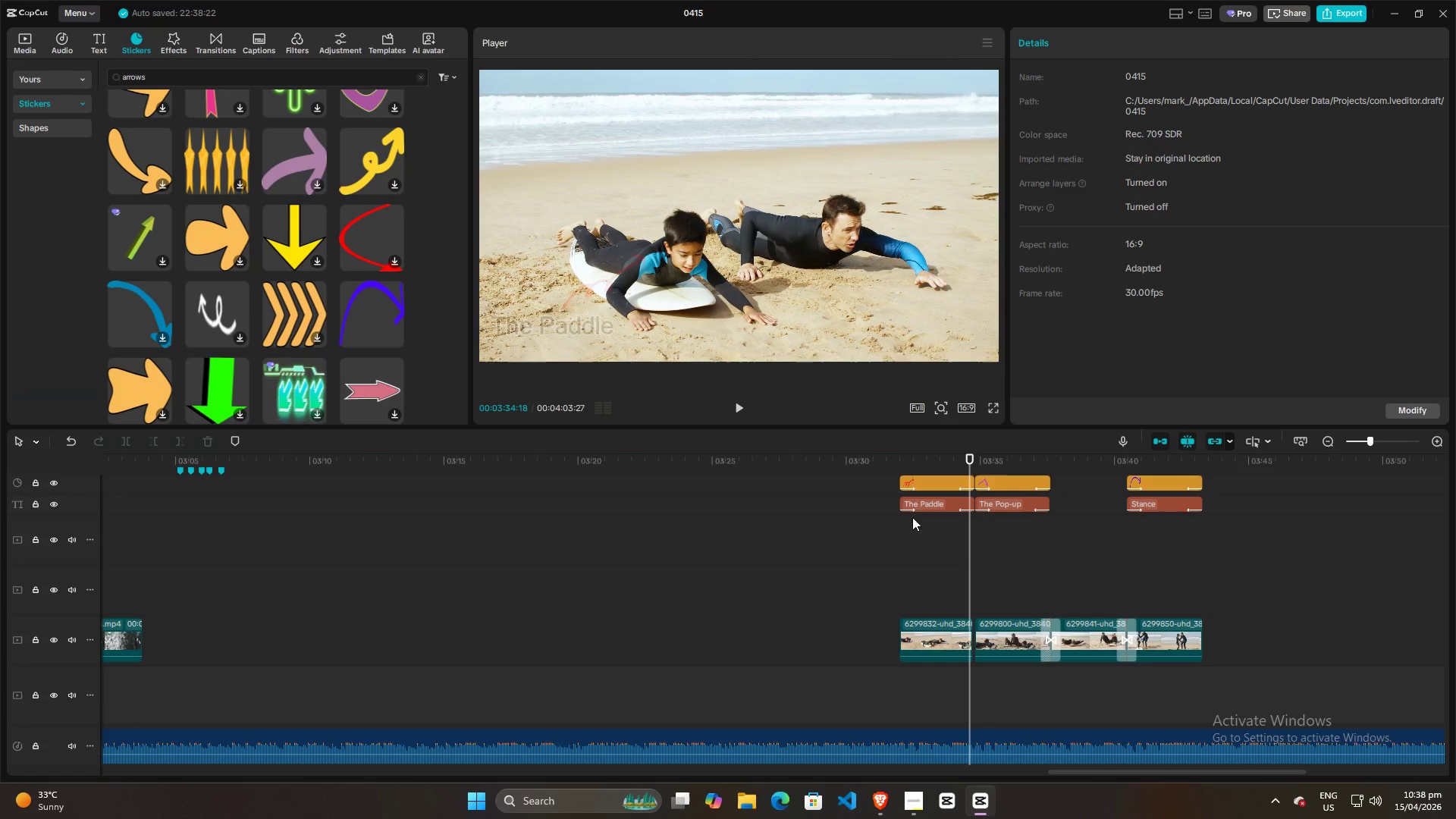 
left_click([915, 532])
 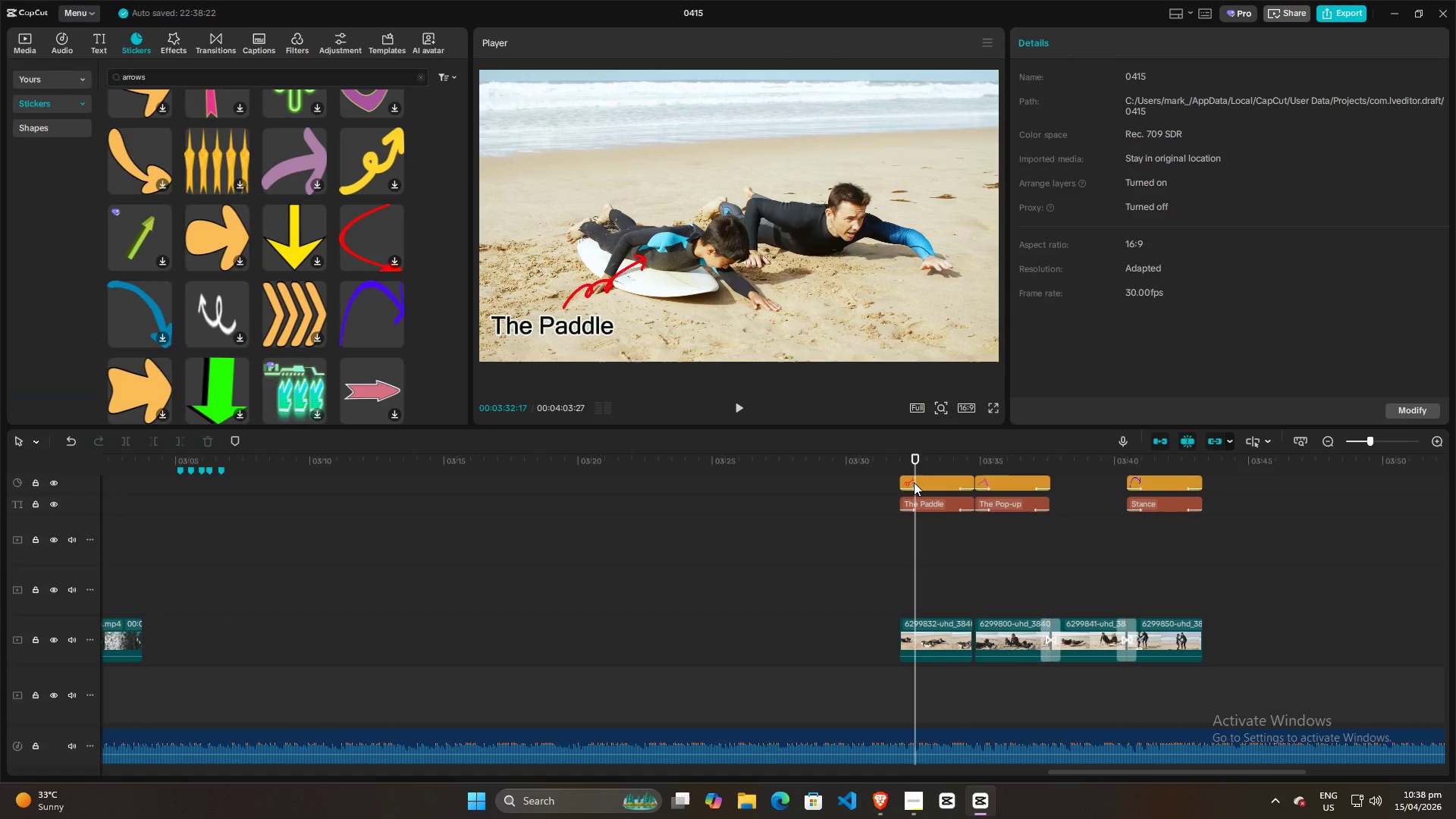 
left_click([914, 482])
 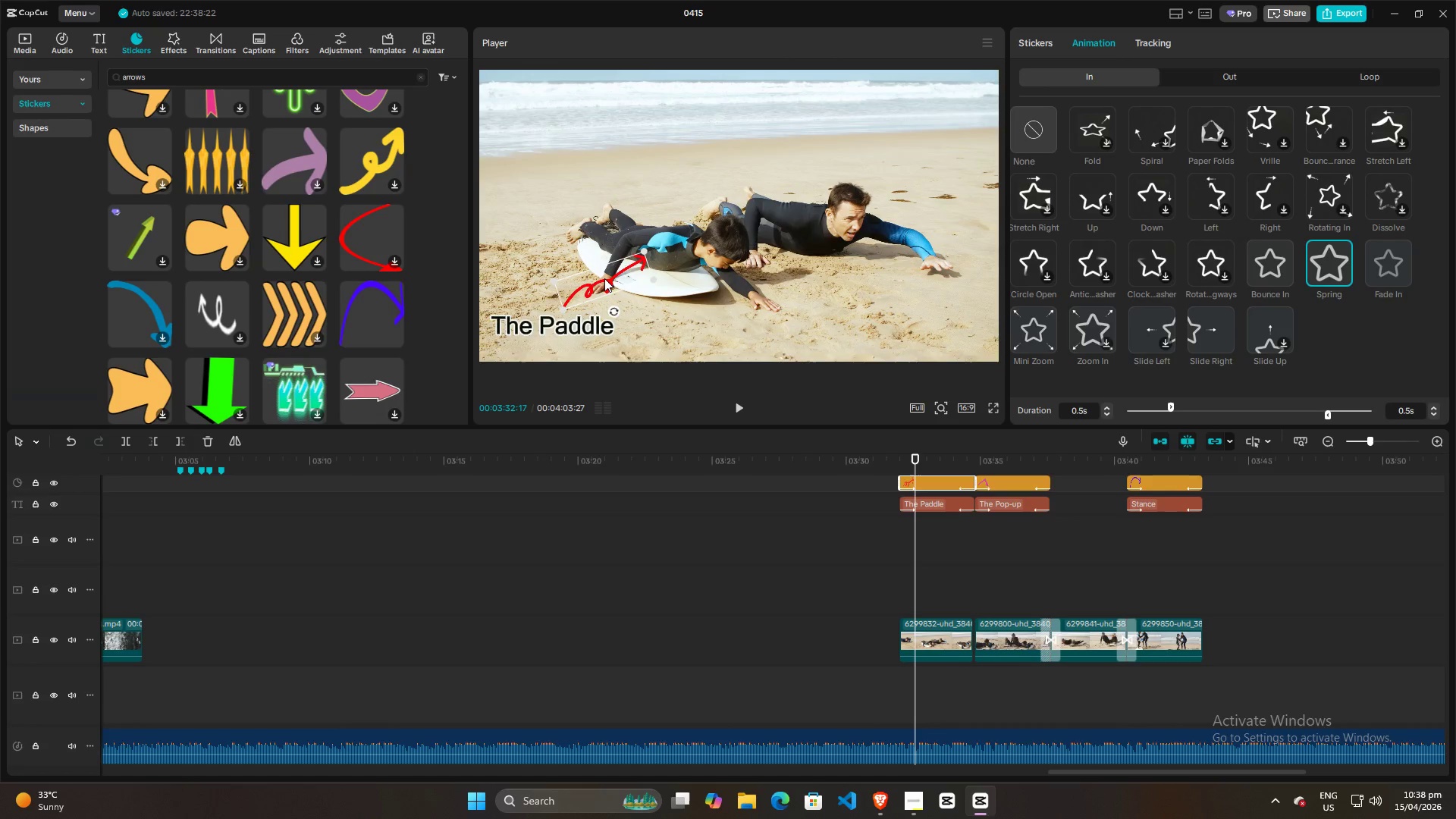 
left_click_drag(start_coordinate=[605, 278], to_coordinate=[598, 165])
 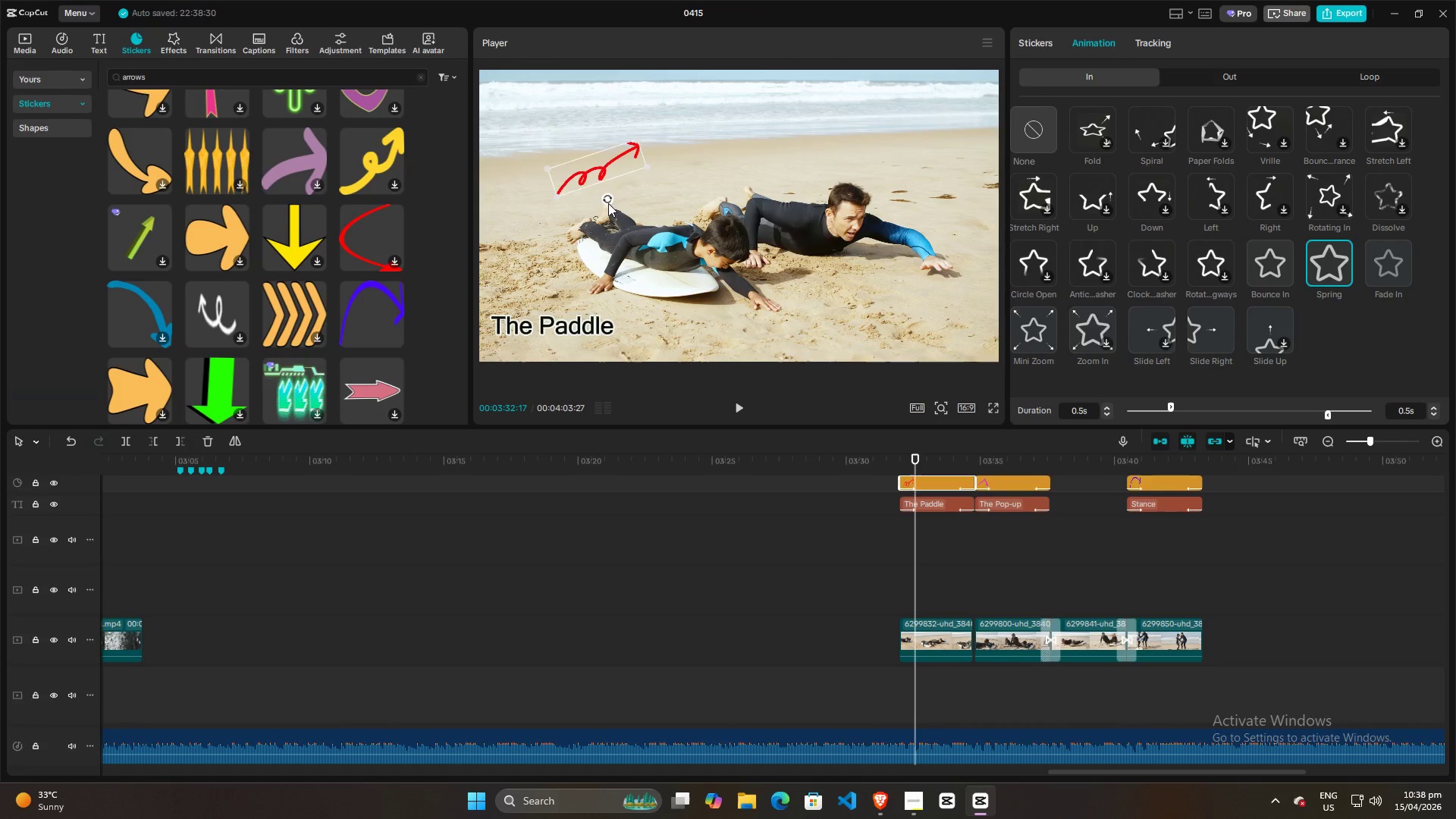 
left_click_drag(start_coordinate=[608, 203], to_coordinate=[582, 198])
 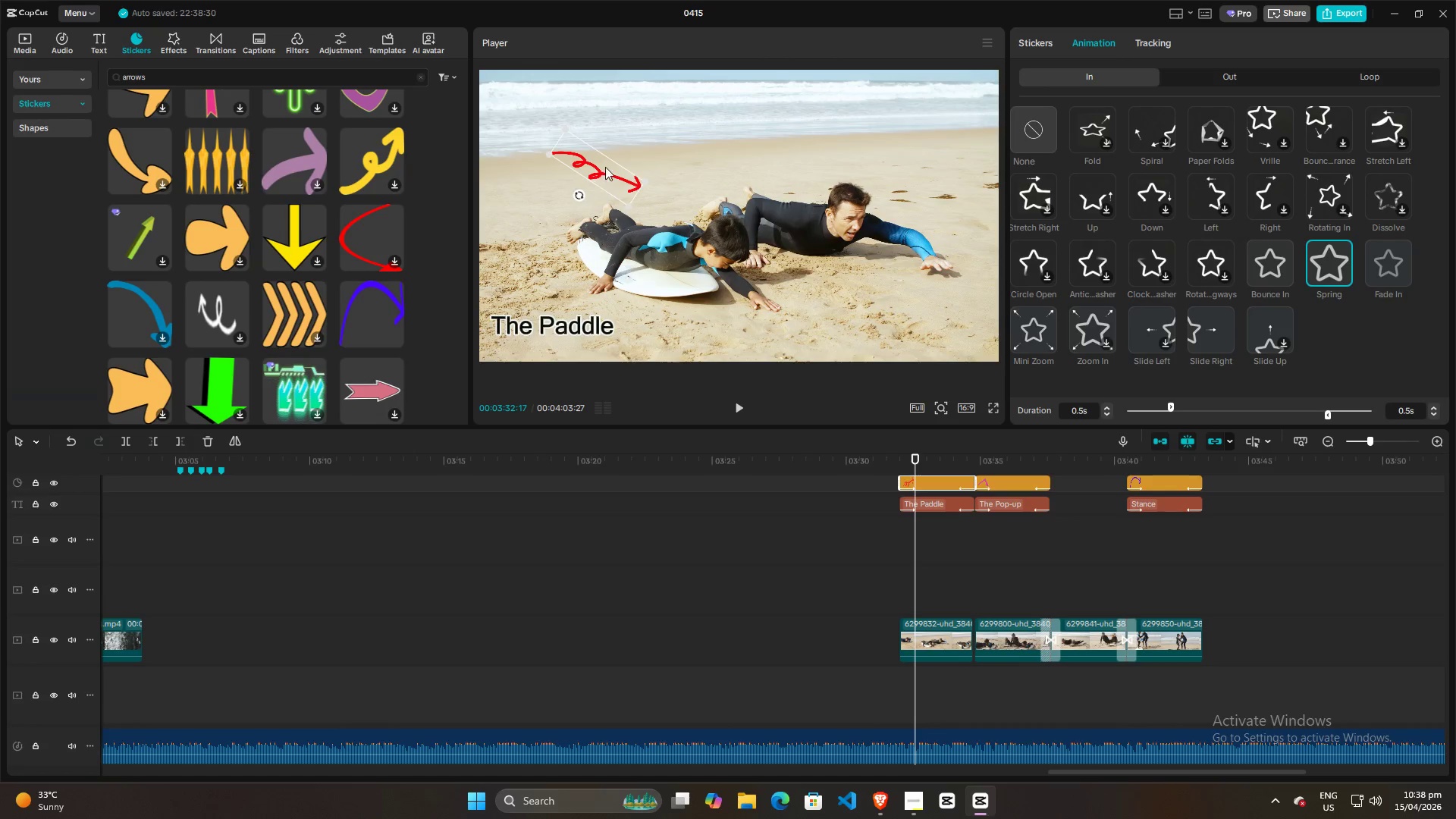 
left_click_drag(start_coordinate=[605, 167], to_coordinate=[652, 155])
 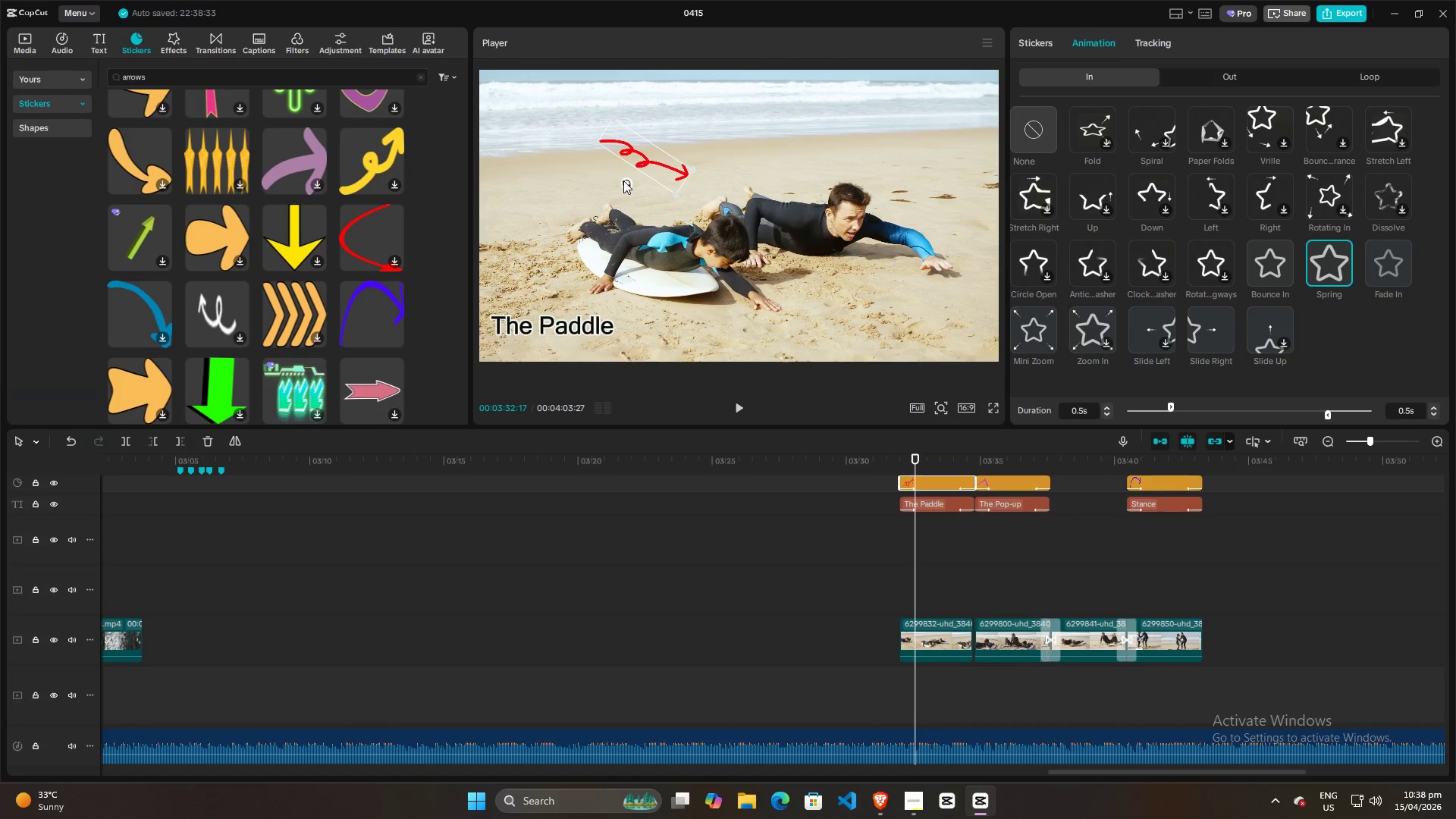 
left_click_drag(start_coordinate=[625, 181], to_coordinate=[614, 183])
 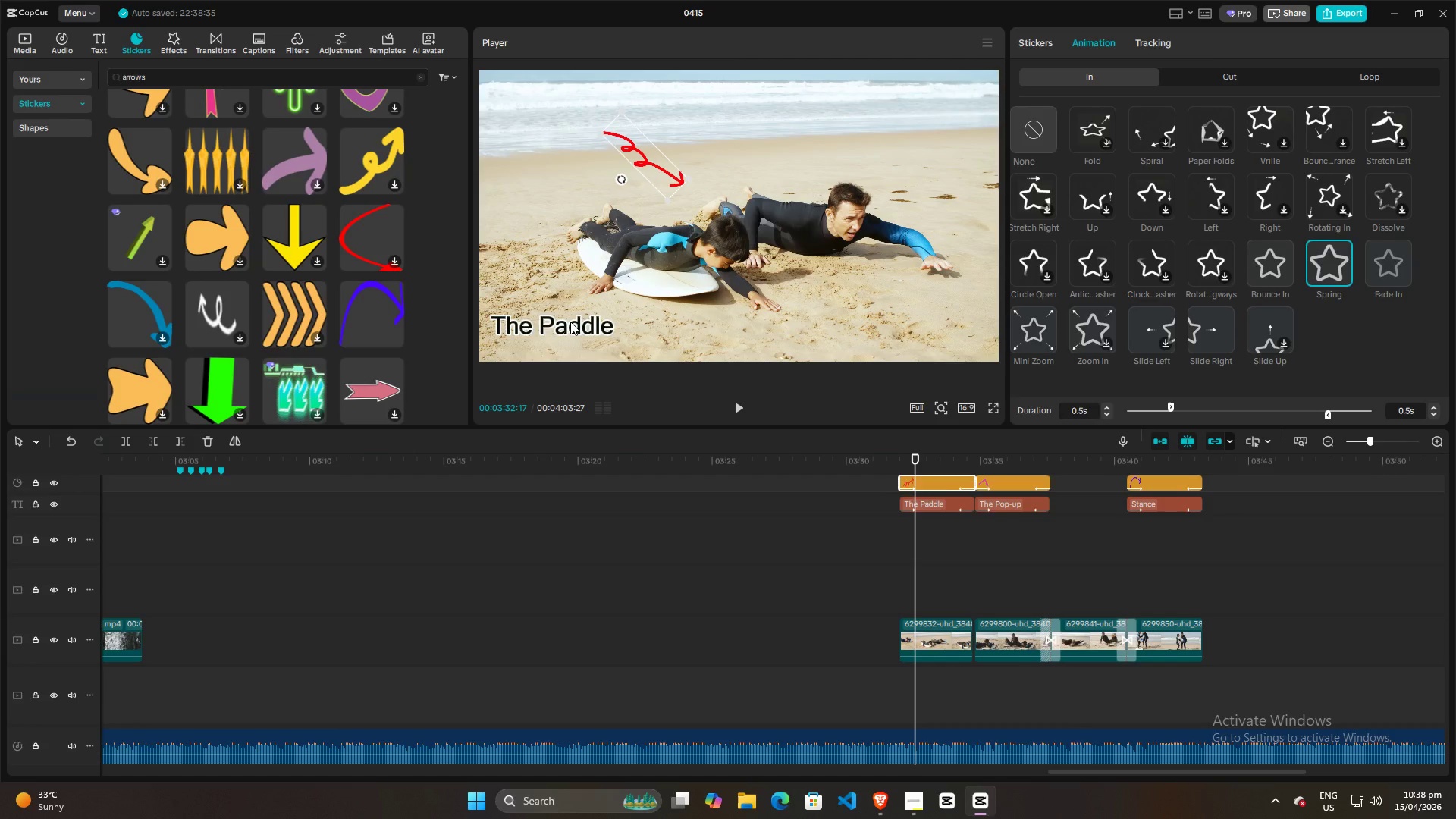 
left_click([570, 322])
 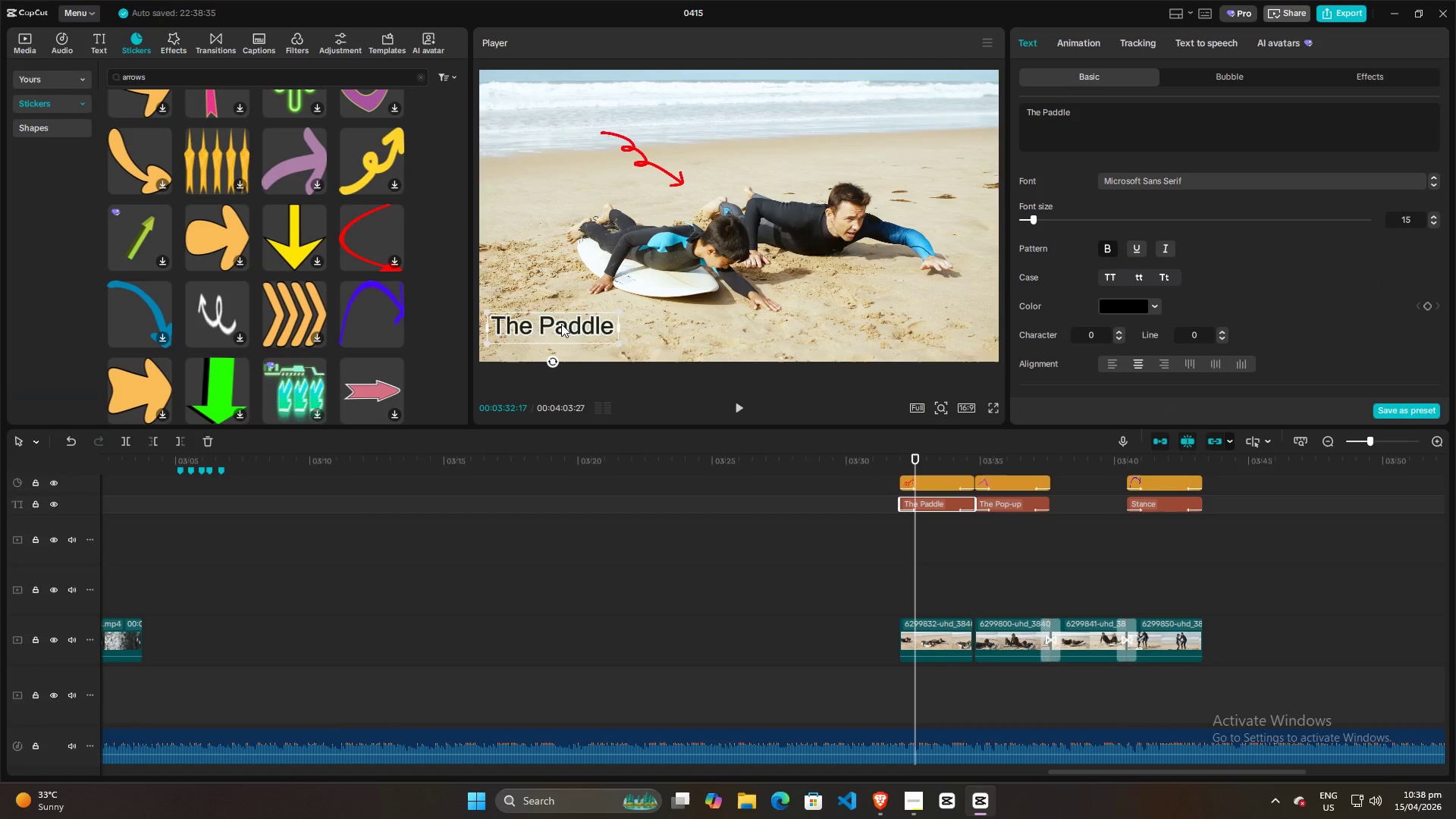 
left_click_drag(start_coordinate=[561, 323], to_coordinate=[535, 149])
 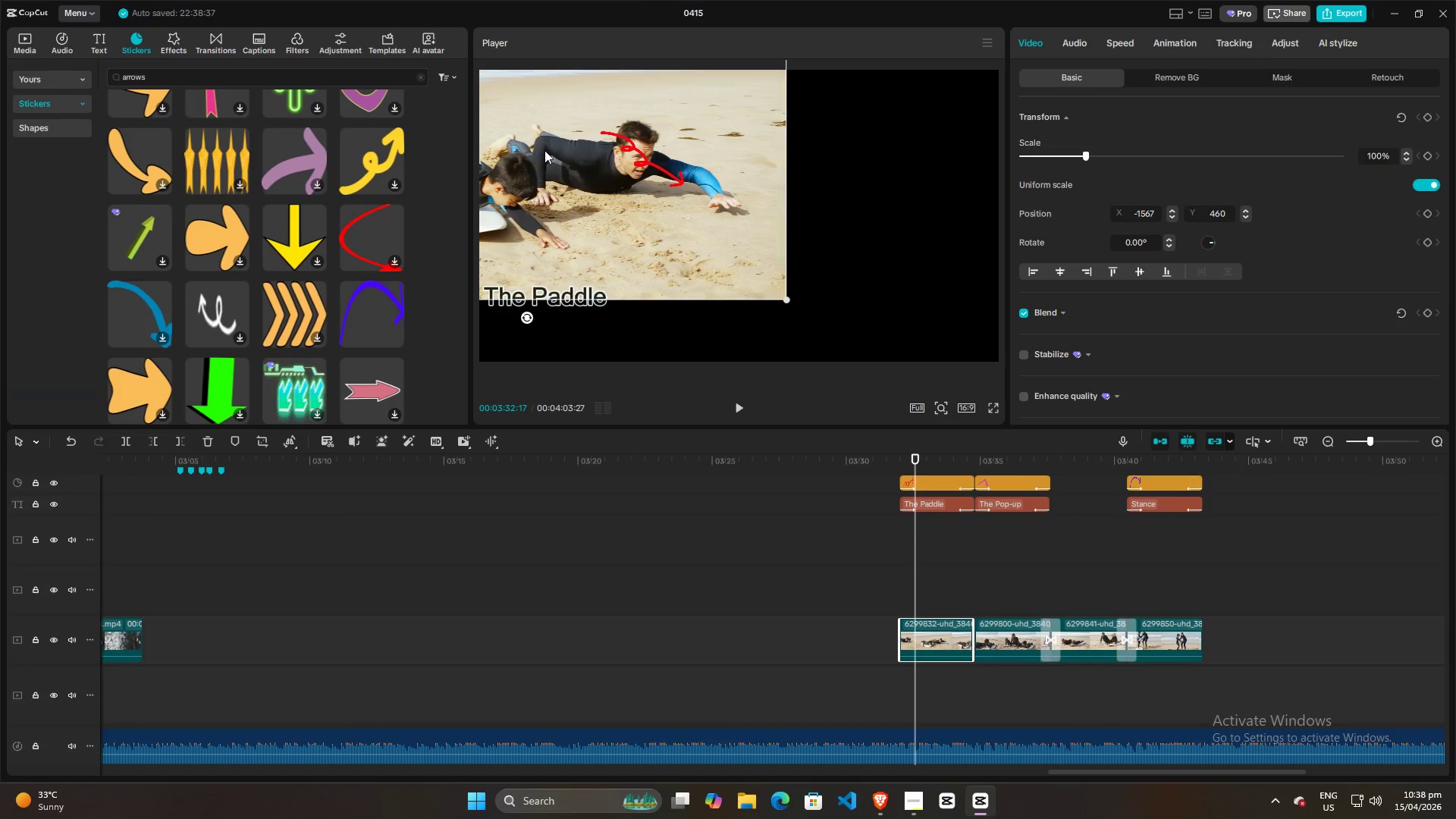 
key(Control+ControlLeft)
 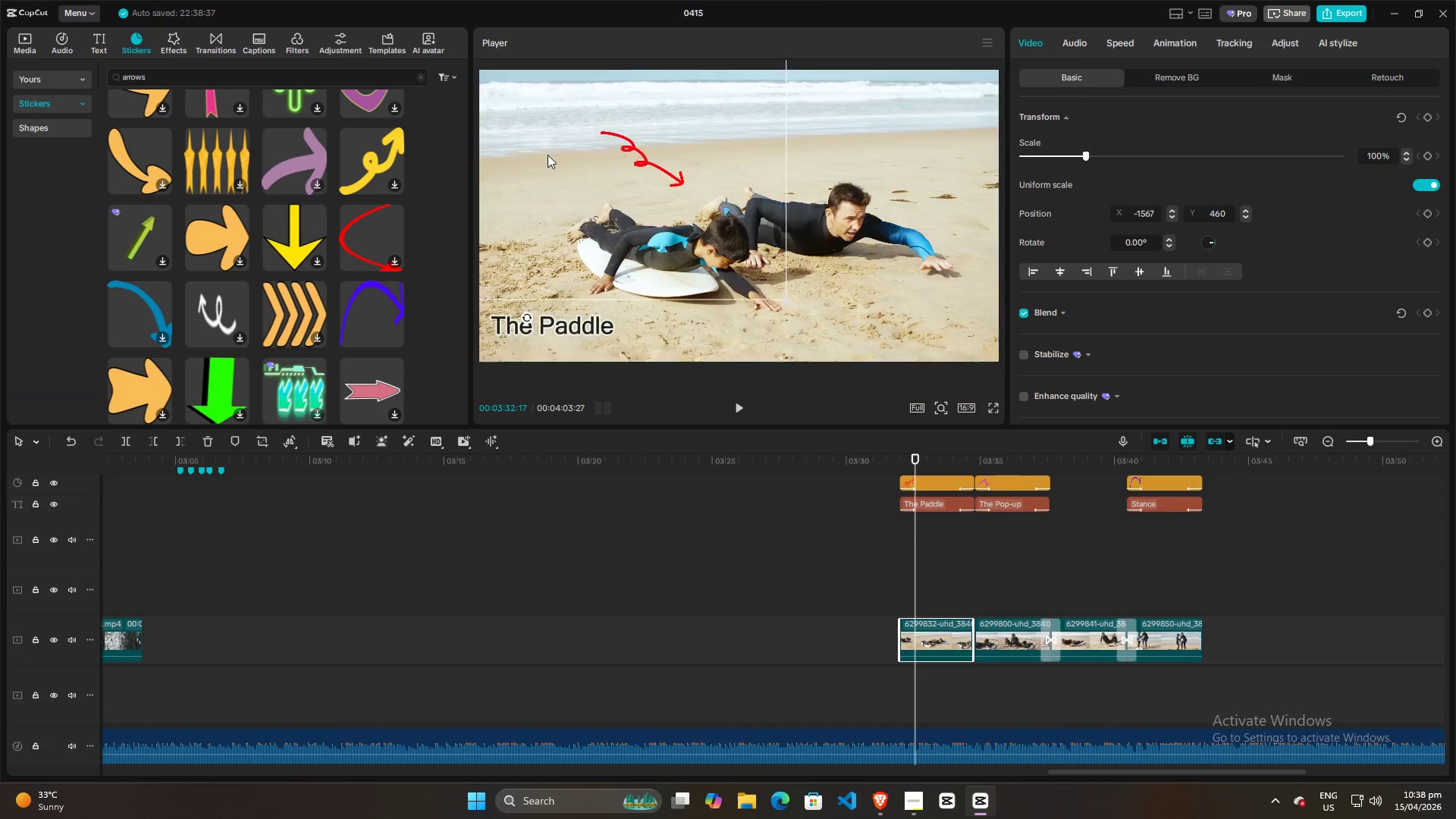 
key(Control+Z)
 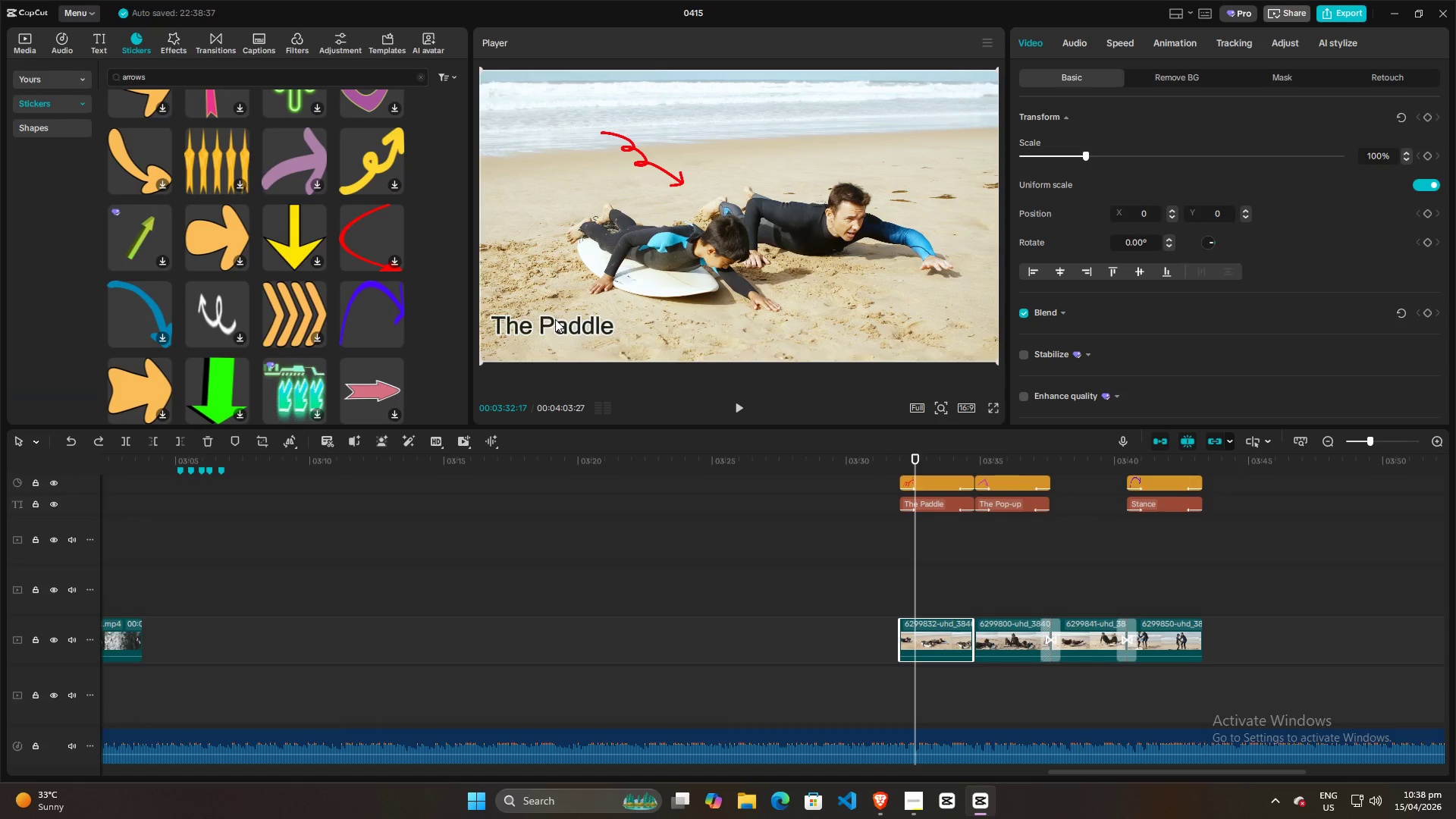 
double_click([555, 324])
 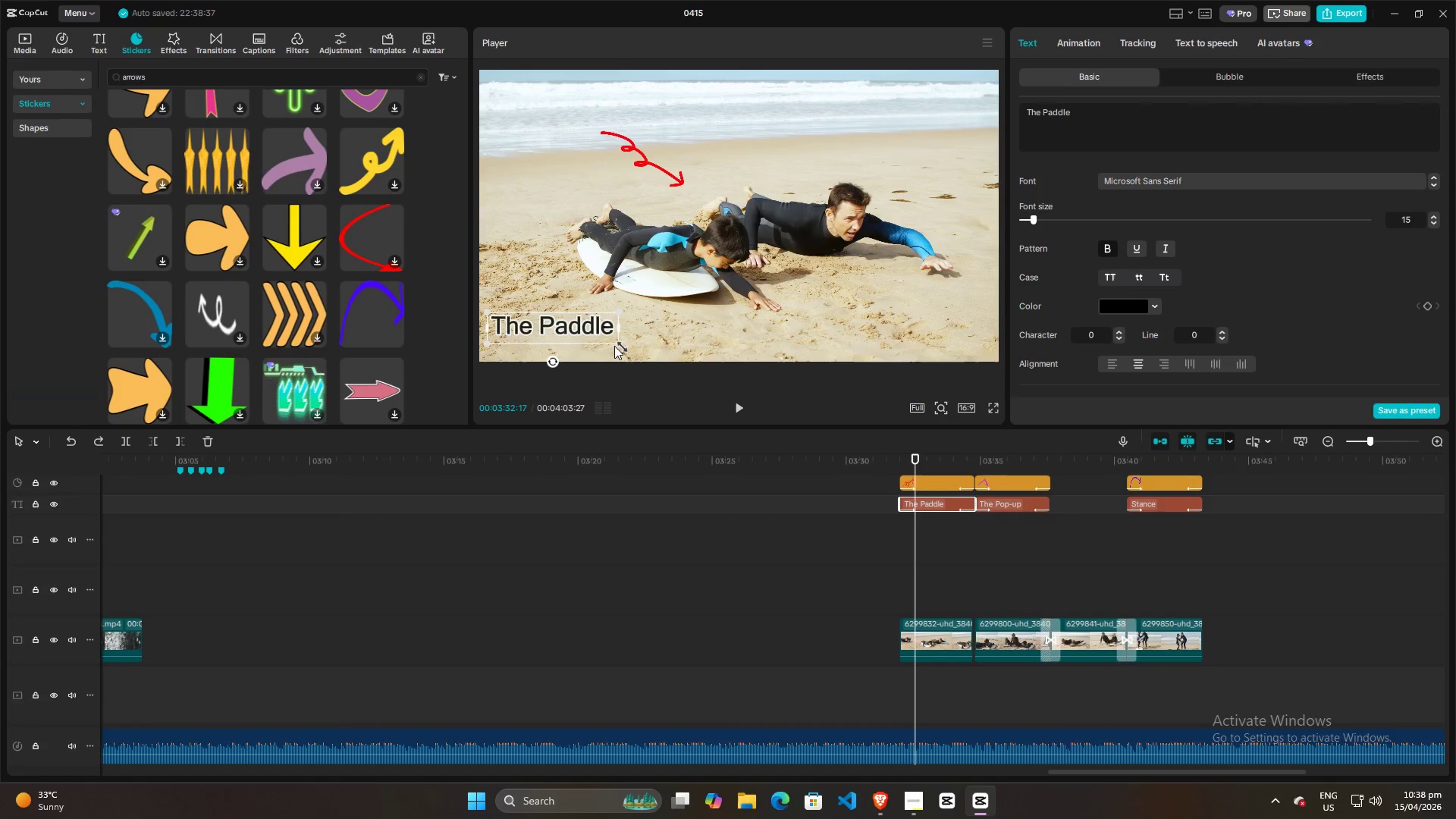 
left_click_drag(start_coordinate=[558, 330], to_coordinate=[544, 135])
 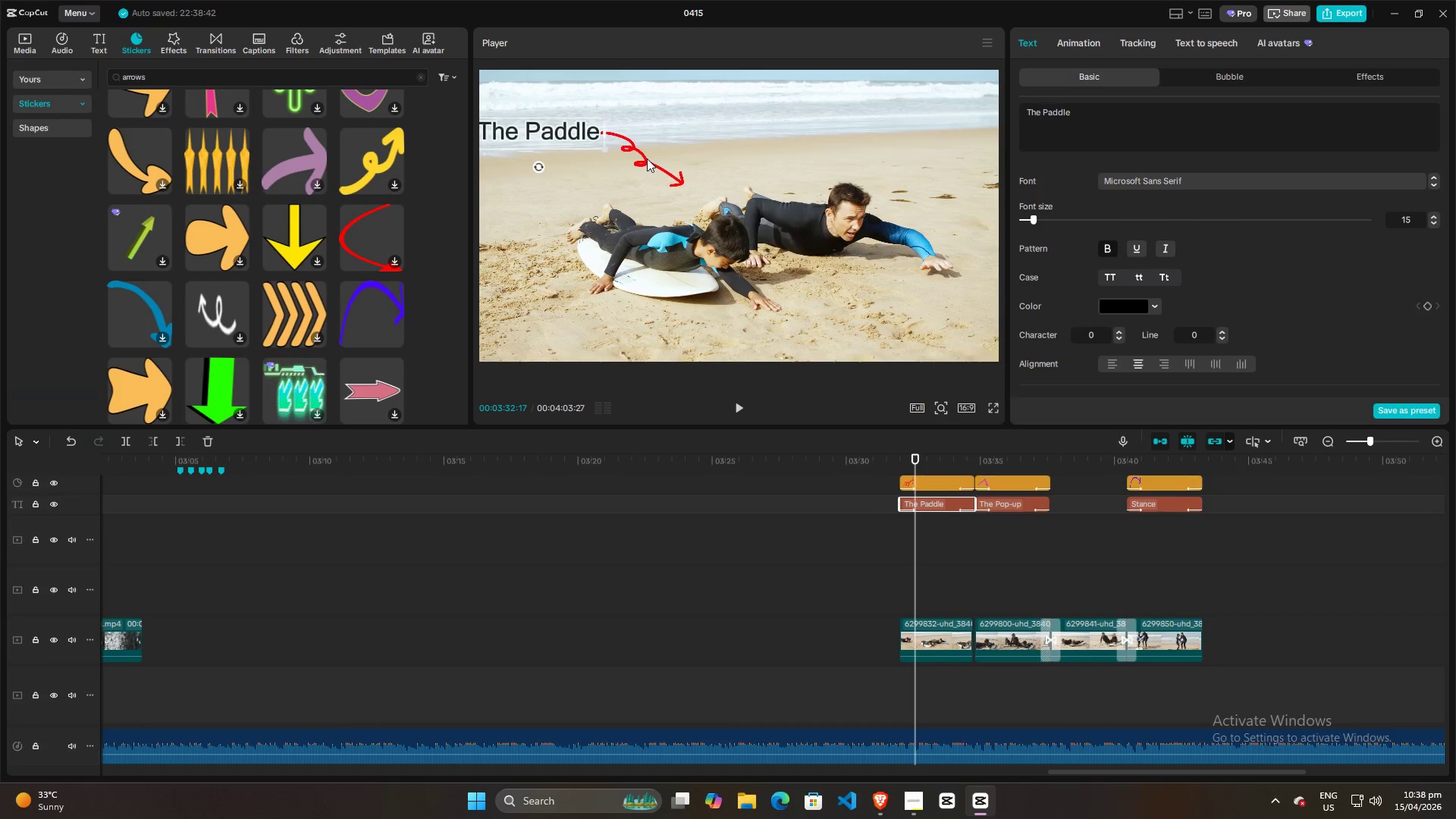 
left_click_drag(start_coordinate=[647, 158], to_coordinate=[675, 148])
 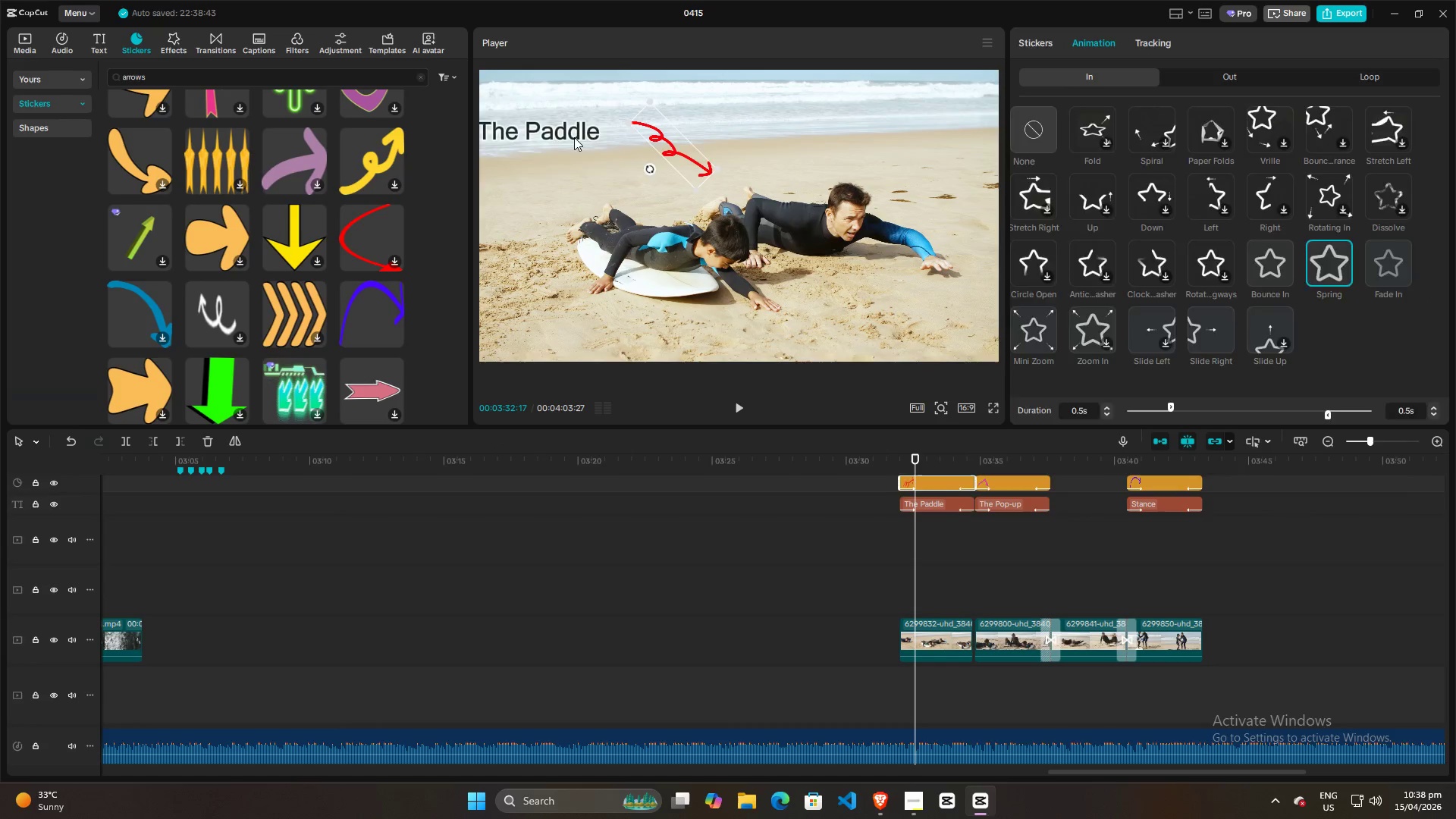 
left_click_drag(start_coordinate=[574, 137], to_coordinate=[592, 127])
 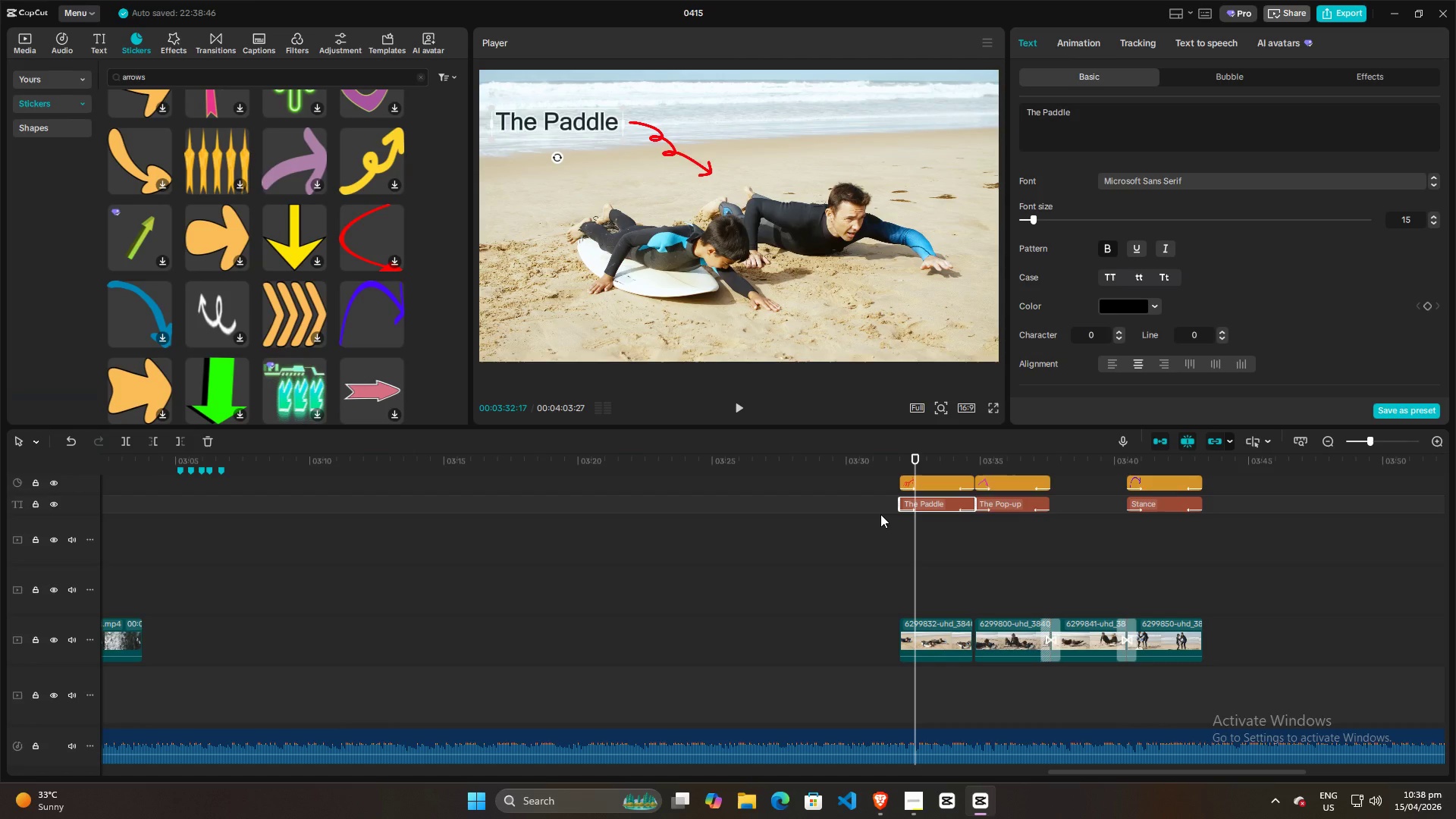 
left_click([880, 514])
 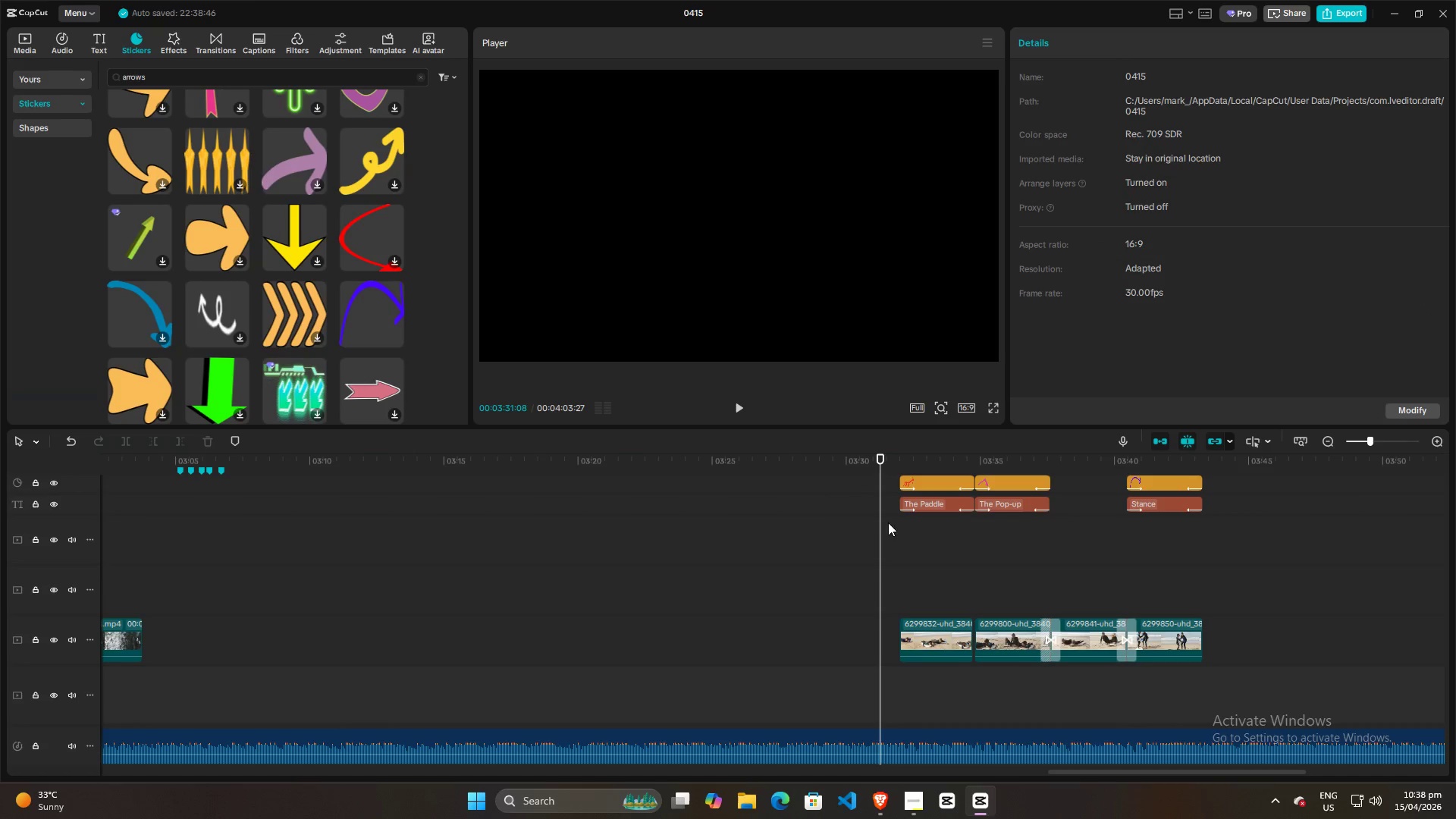 
key(Space)
 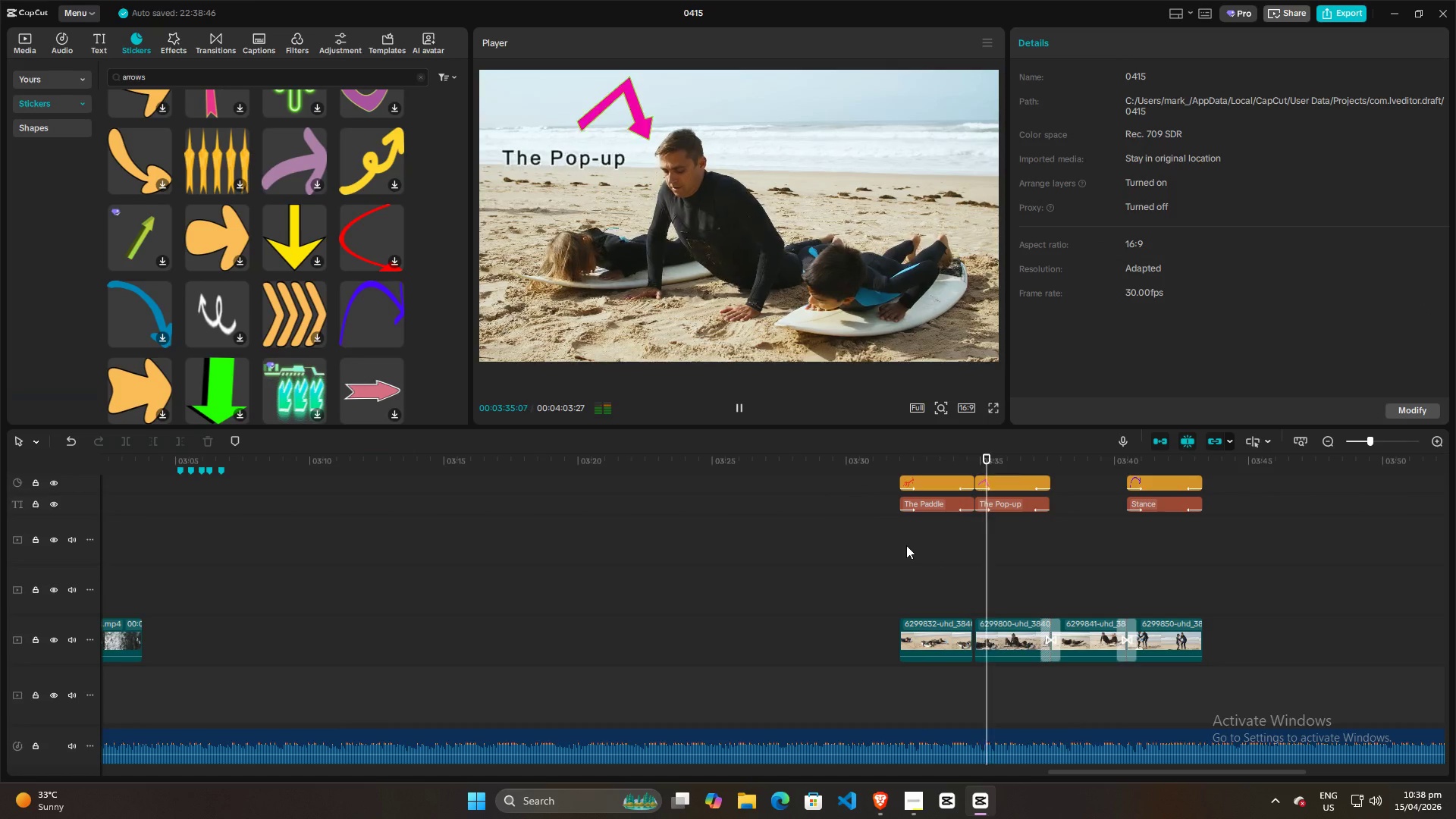 
wait(5.39)
 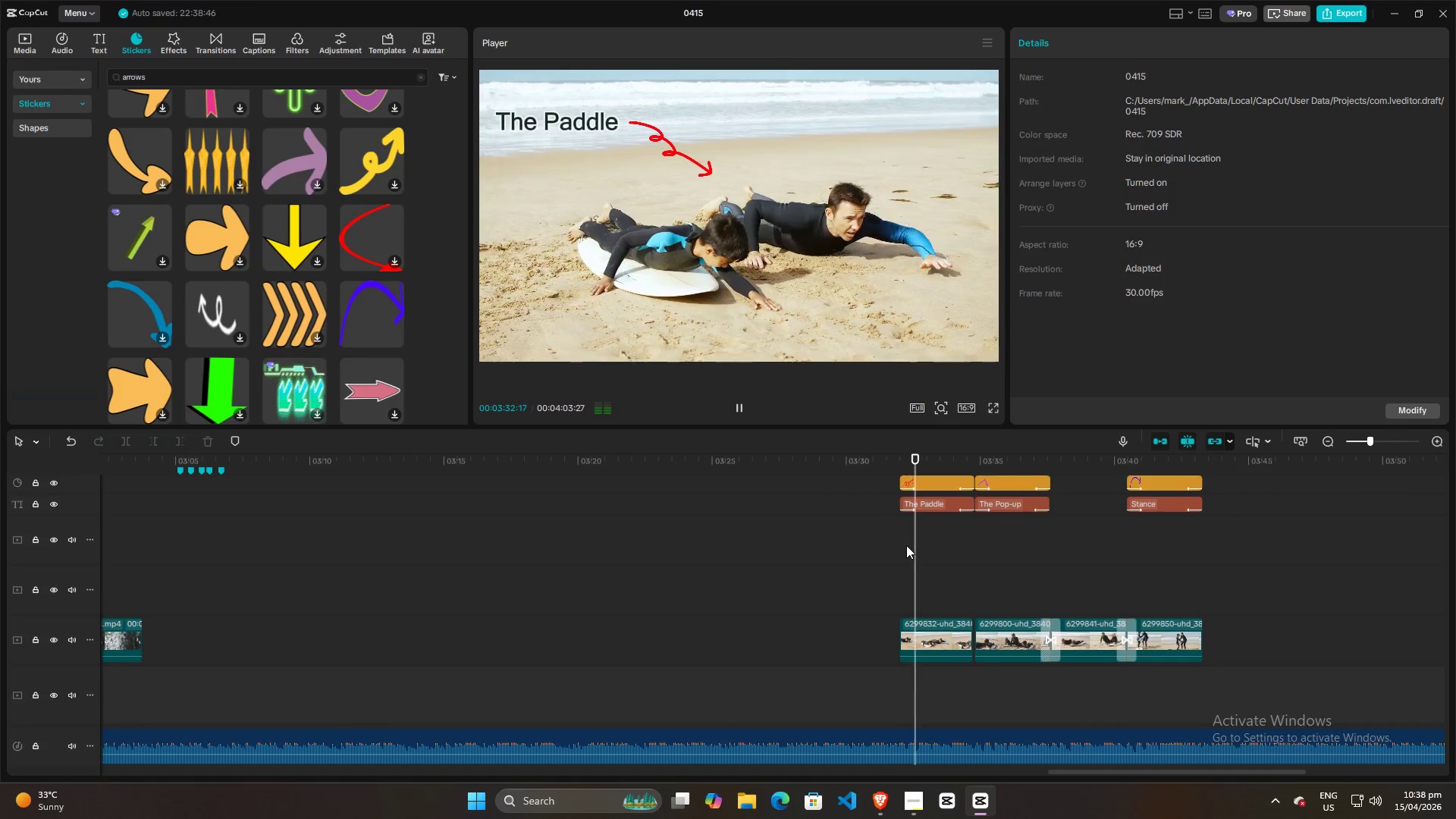 
left_click([939, 540])
 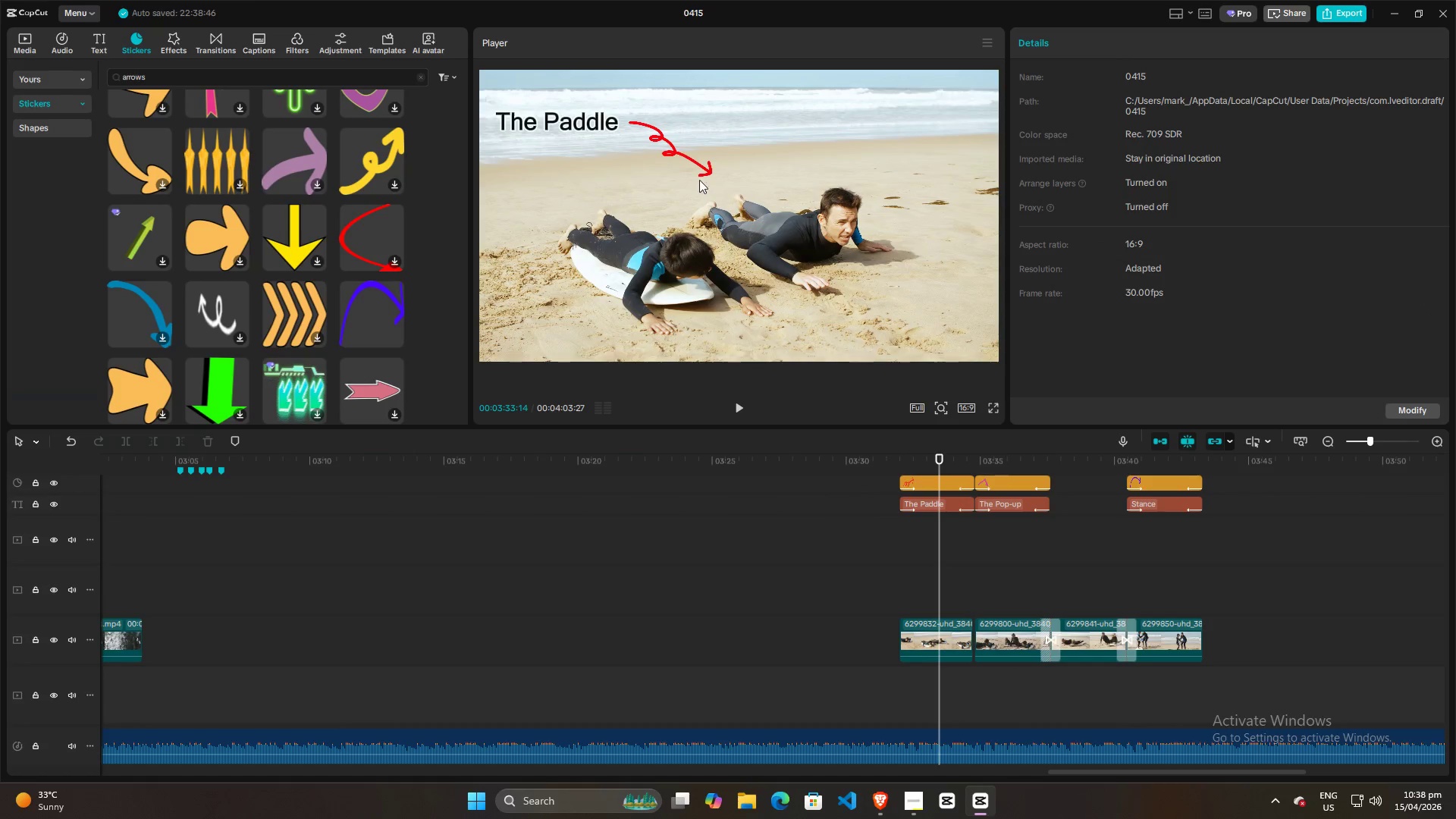 
left_click([670, 148])
 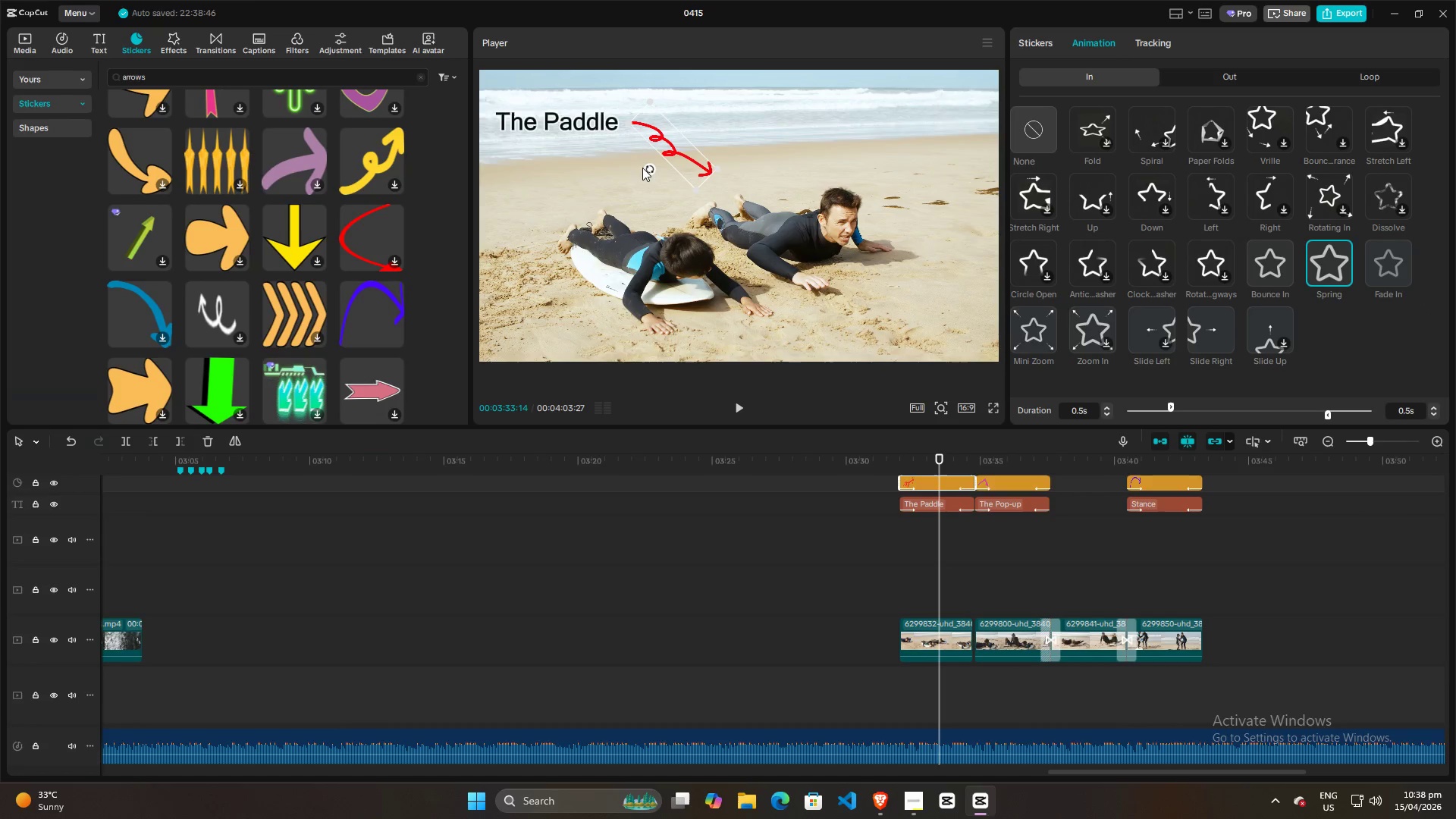 
left_click_drag(start_coordinate=[647, 166], to_coordinate=[617, 167])
 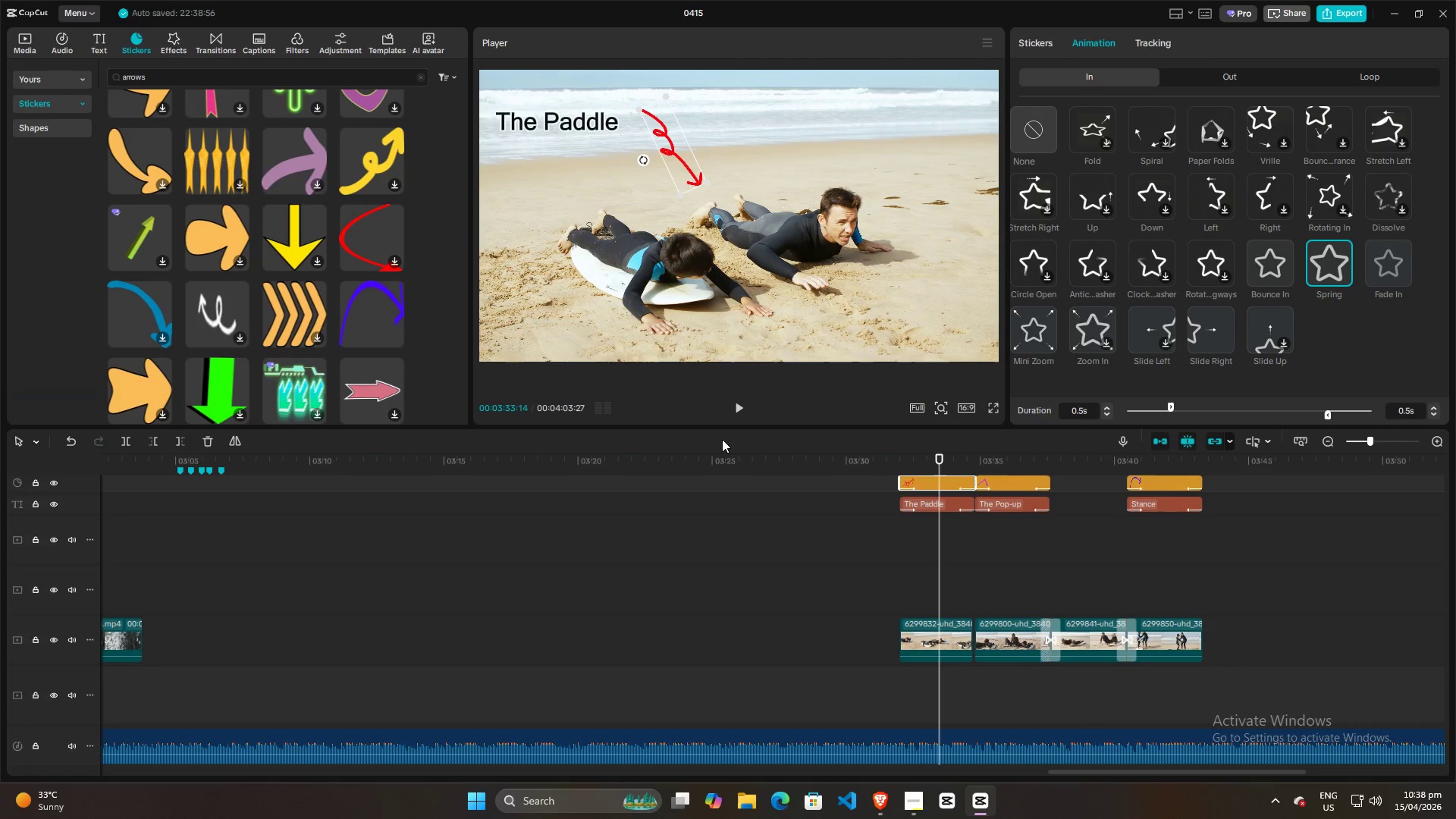 
scroll: coordinate [728, 548], scroll_direction: up, amount: 5.0
 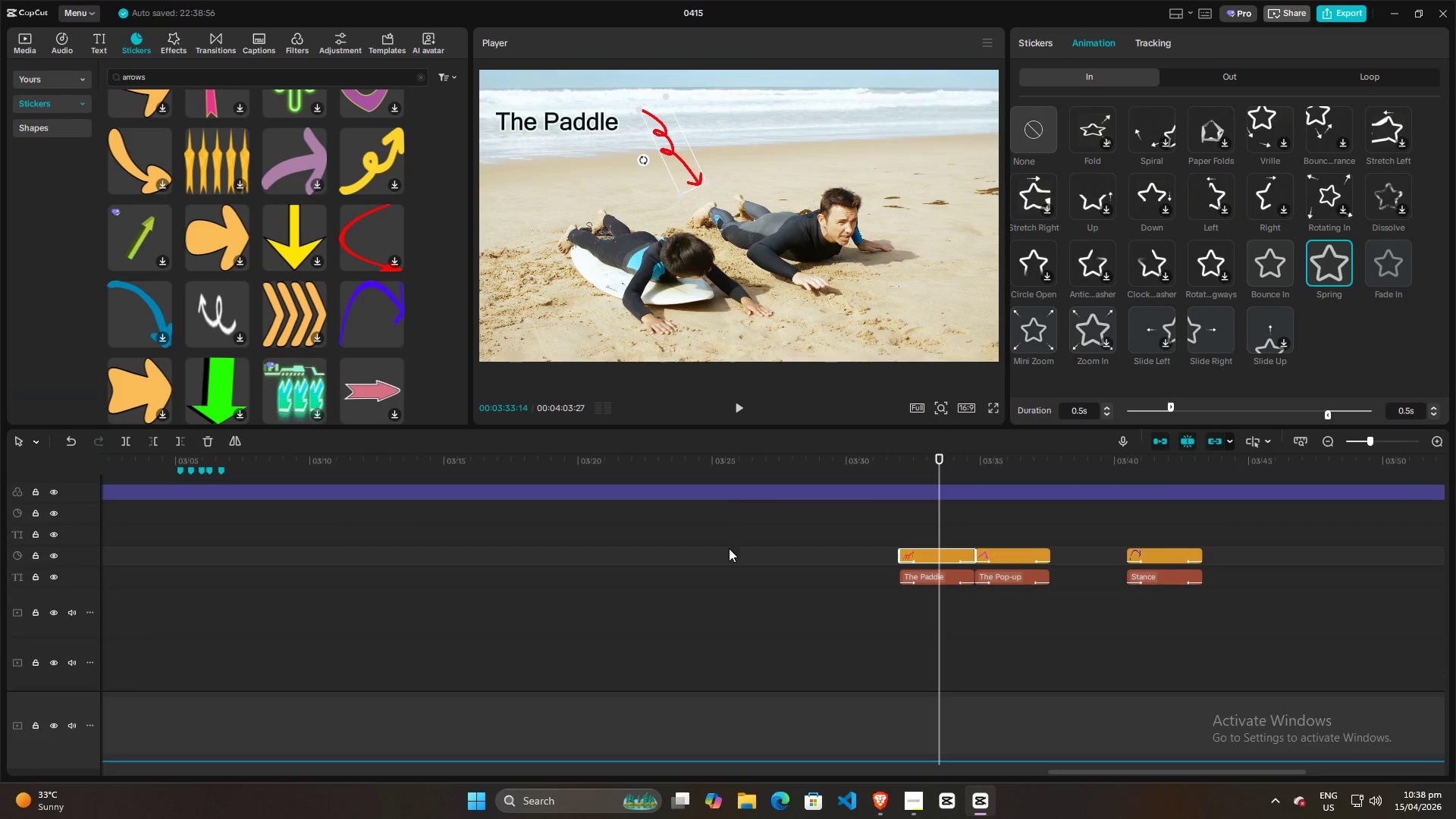 
scroll: coordinate [729, 548], scroll_direction: down, amount: 2.0
 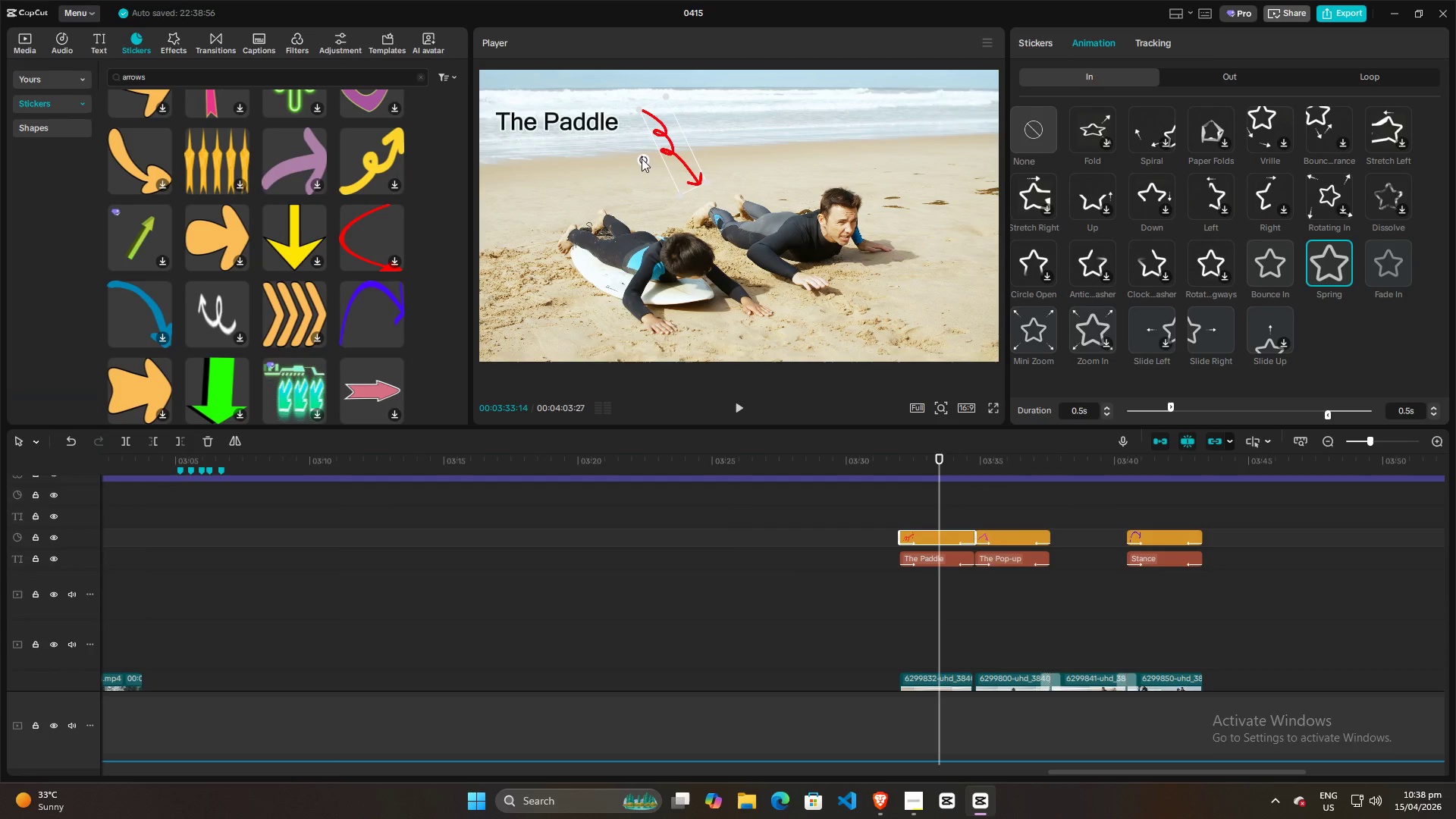 
left_click_drag(start_coordinate=[639, 158], to_coordinate=[653, 161])
 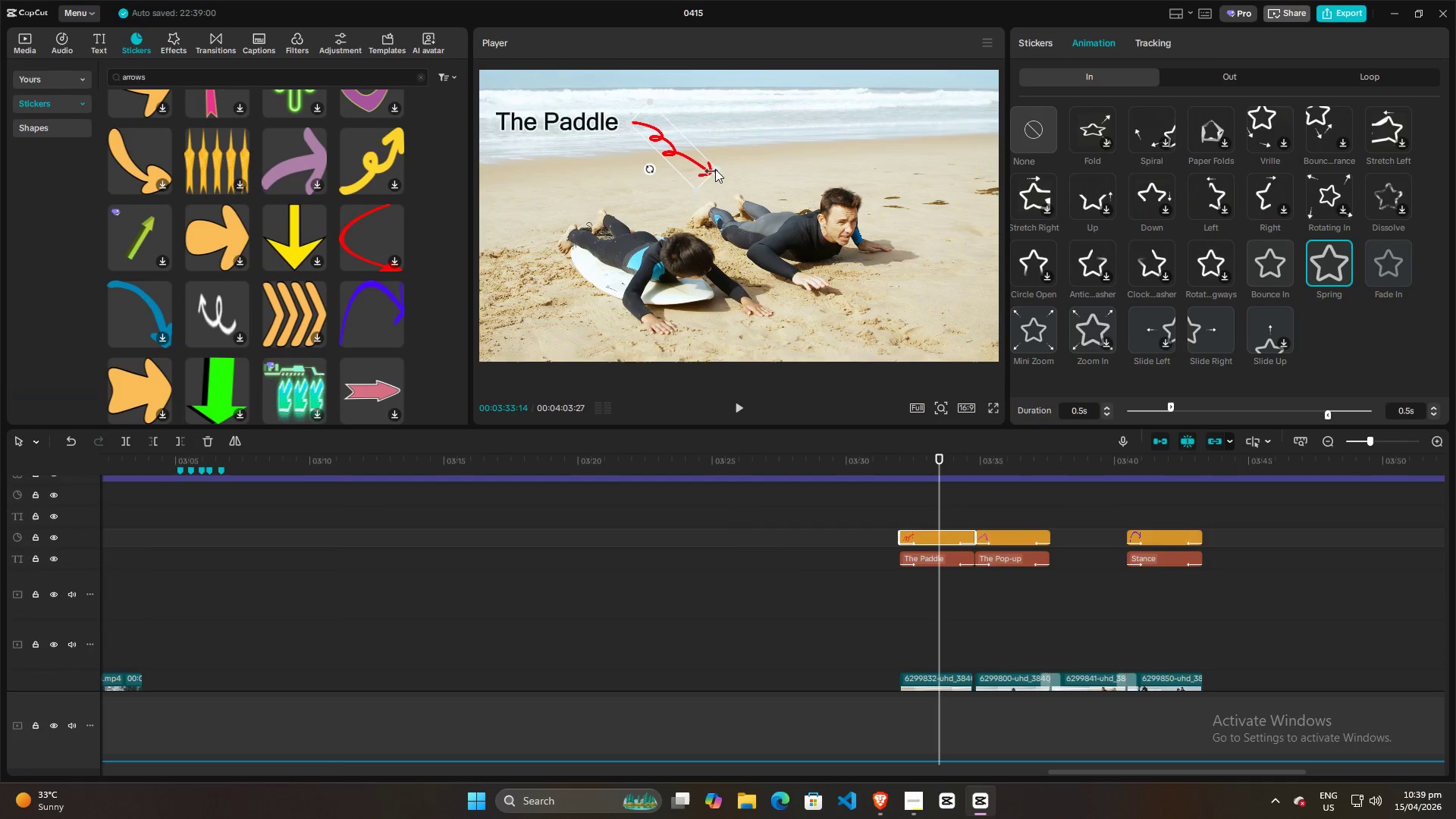 
left_click_drag(start_coordinate=[717, 170], to_coordinate=[689, 164])
 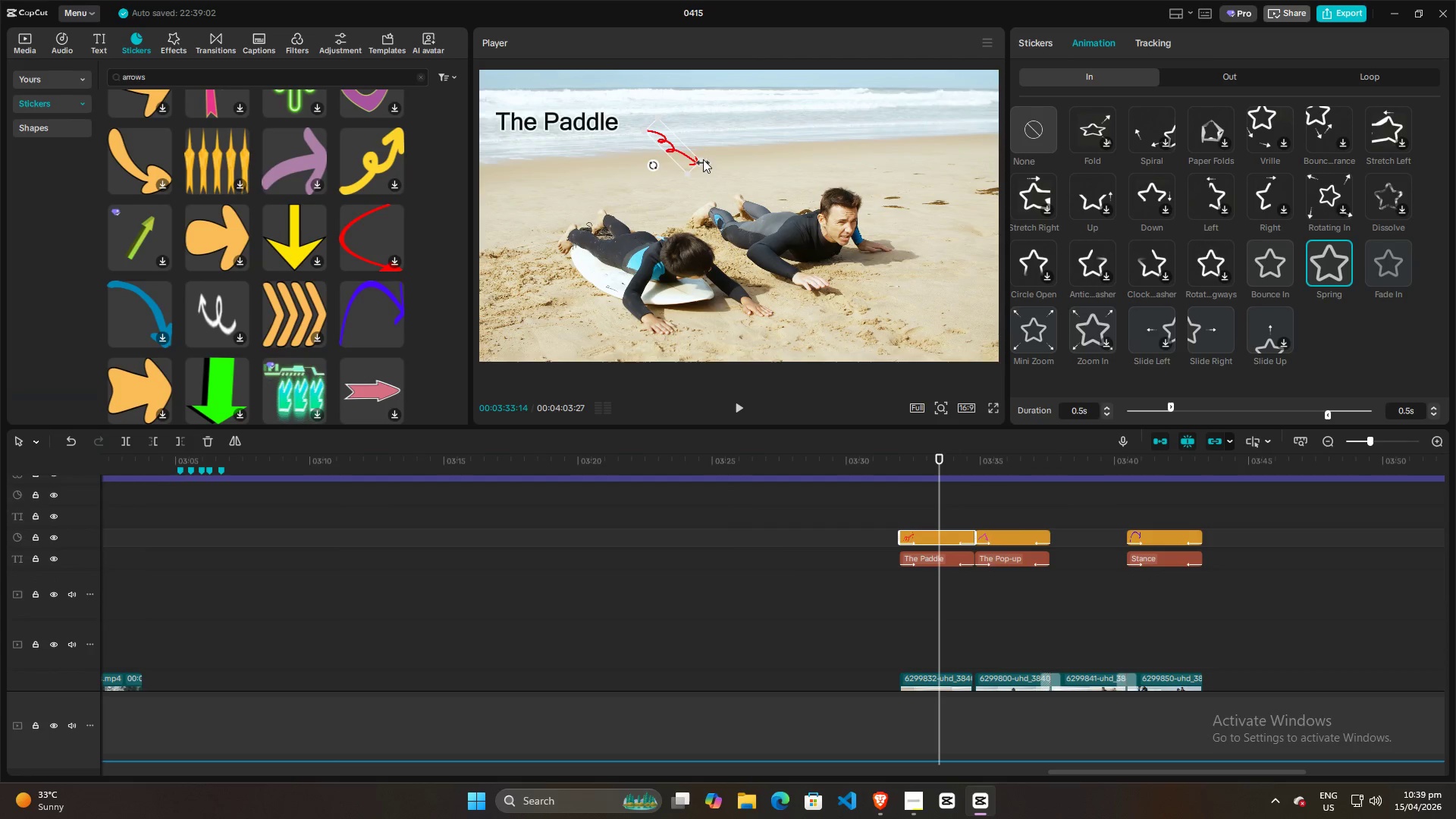 
left_click_drag(start_coordinate=[703, 159], to_coordinate=[719, 166])
 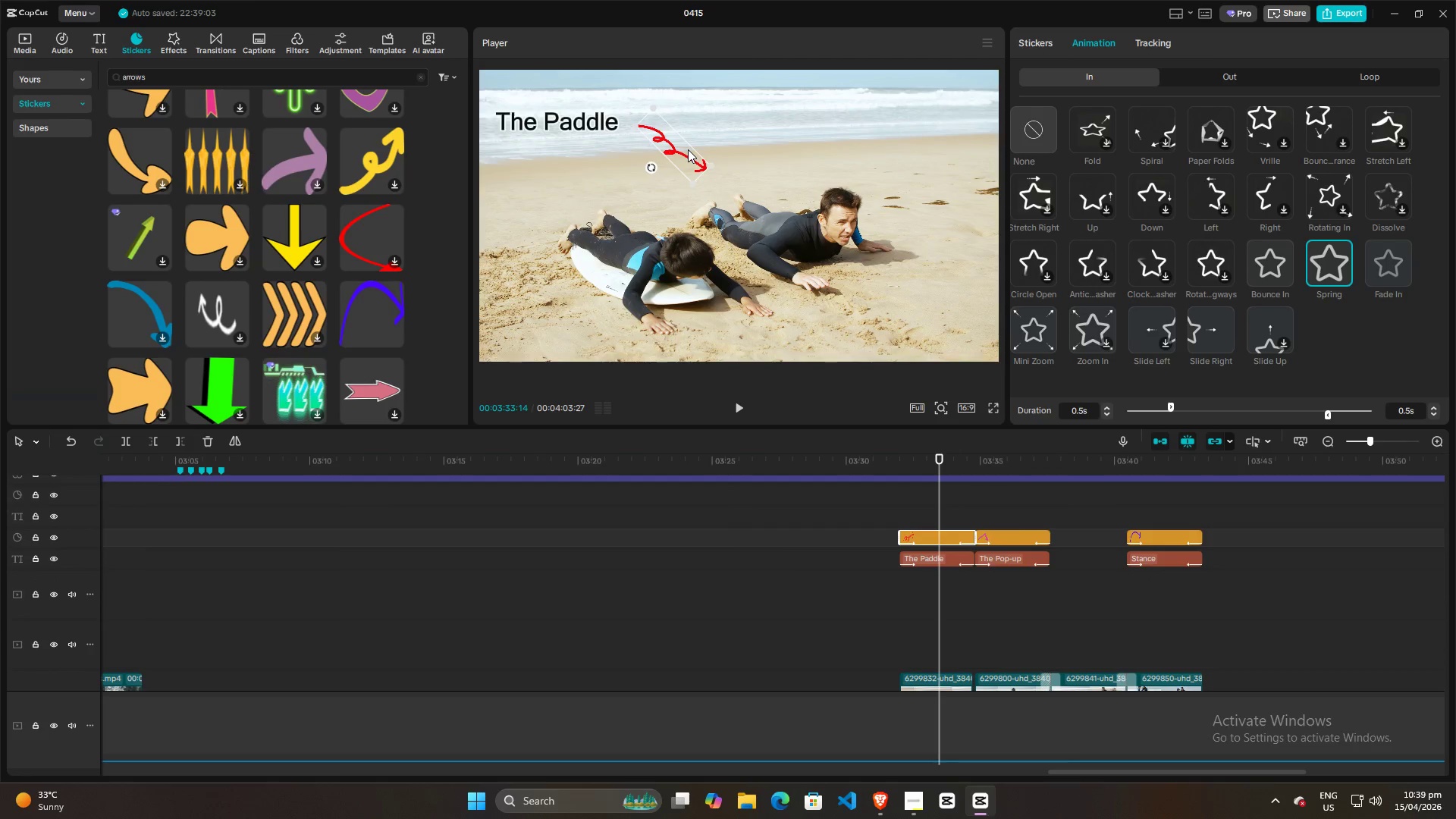 
left_click_drag(start_coordinate=[688, 149], to_coordinate=[675, 149])
 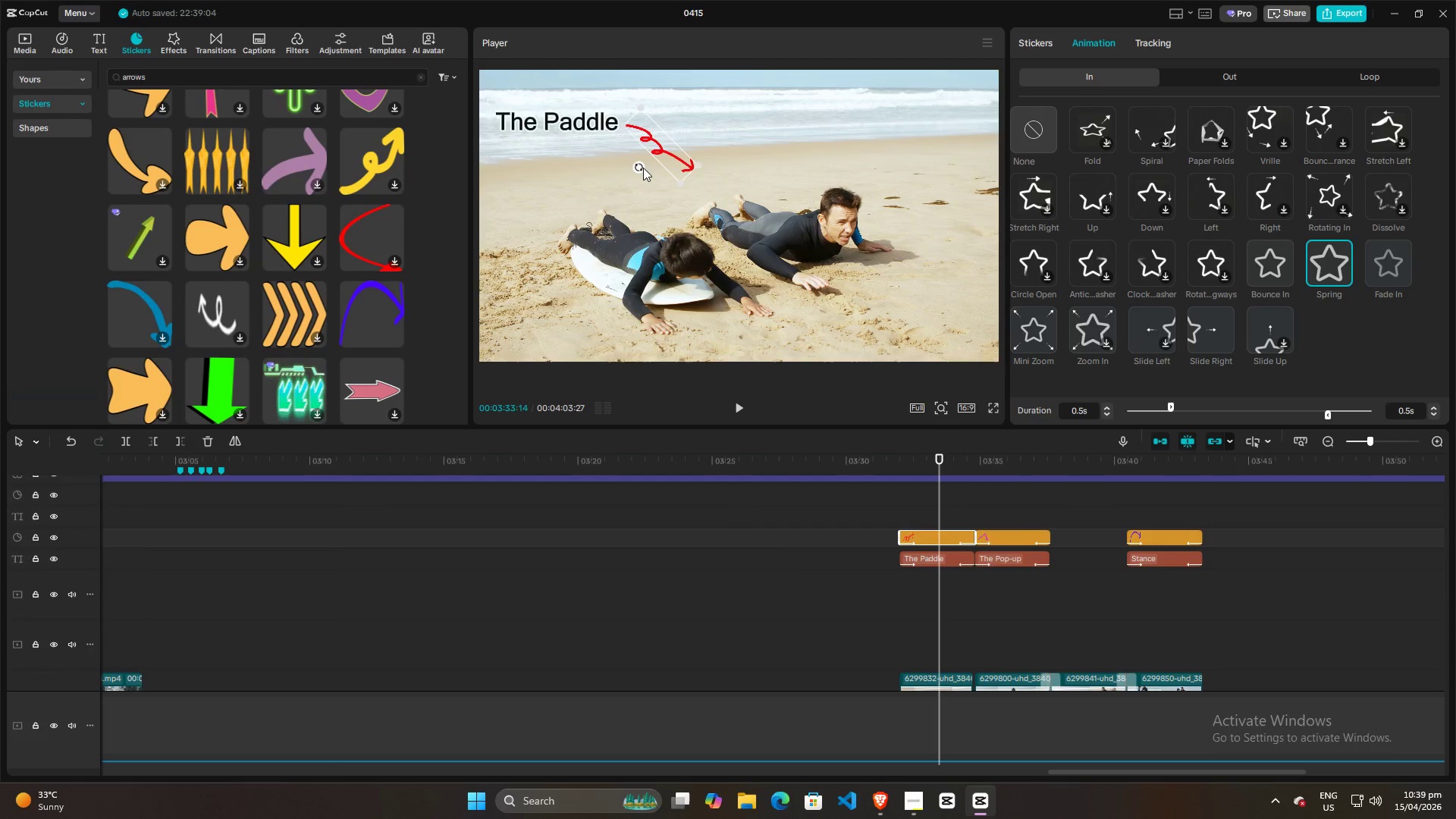 
left_click_drag(start_coordinate=[641, 169], to_coordinate=[635, 171])
 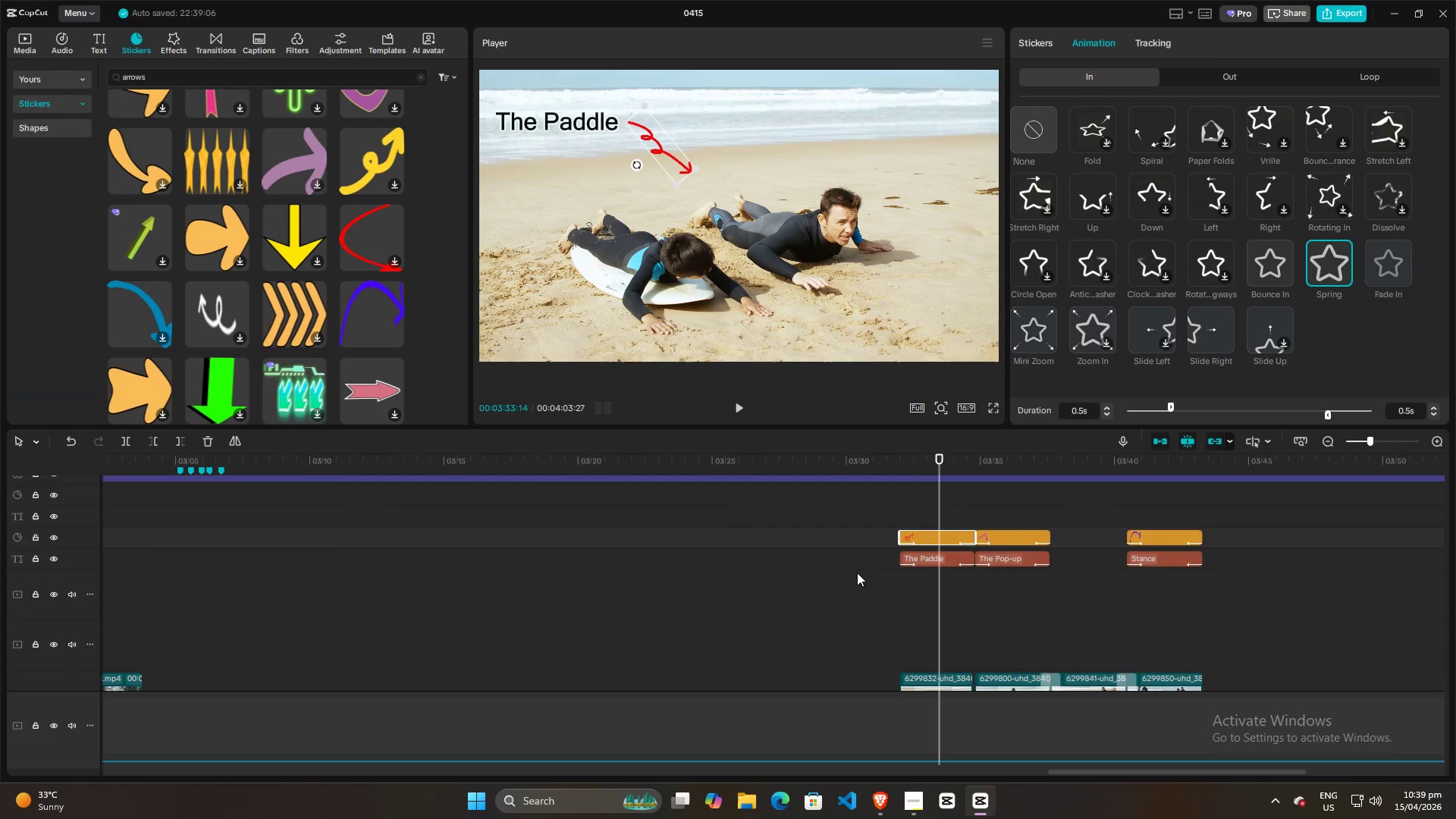 
left_click([892, 598])
 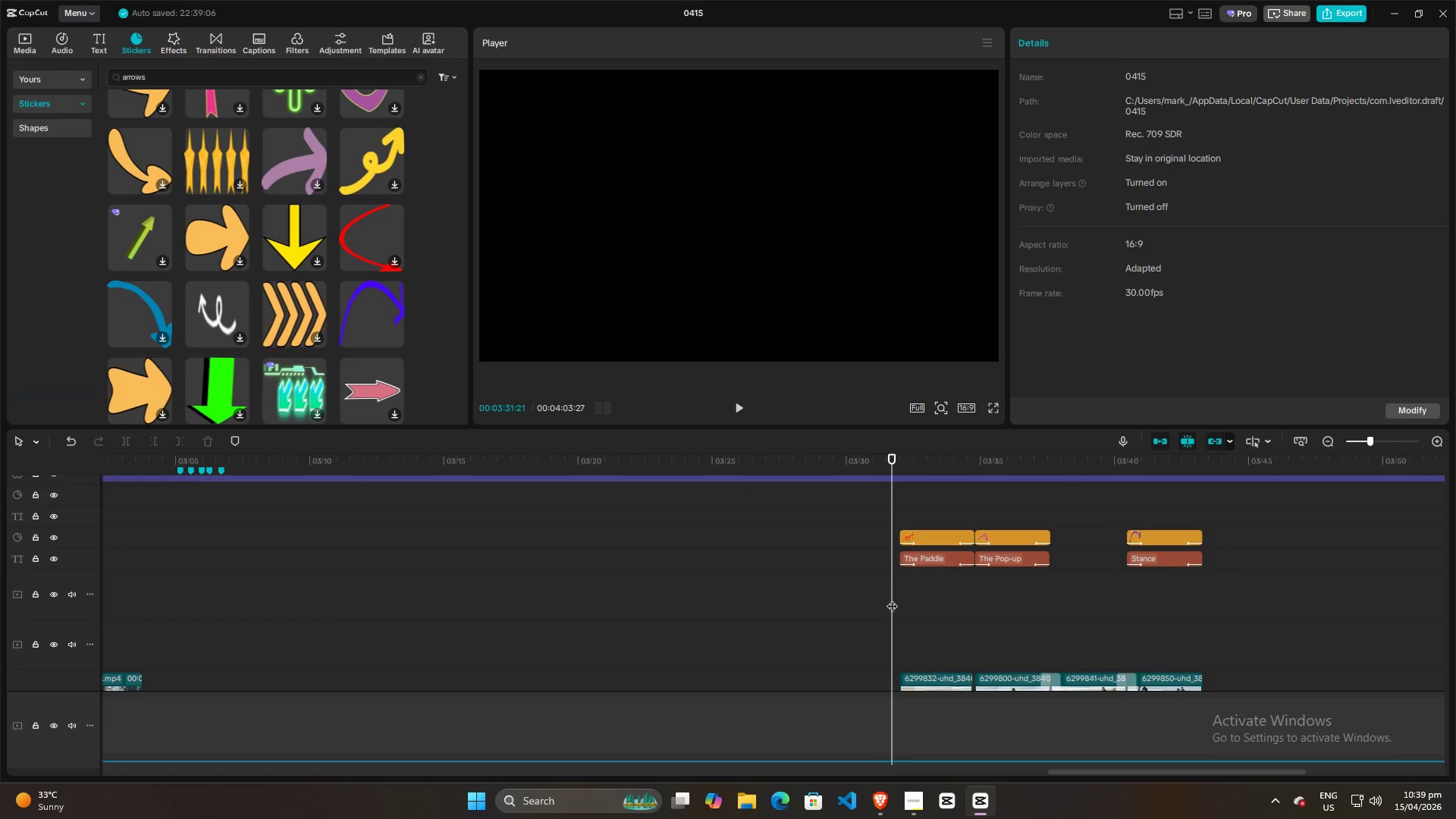 
key(Space)
 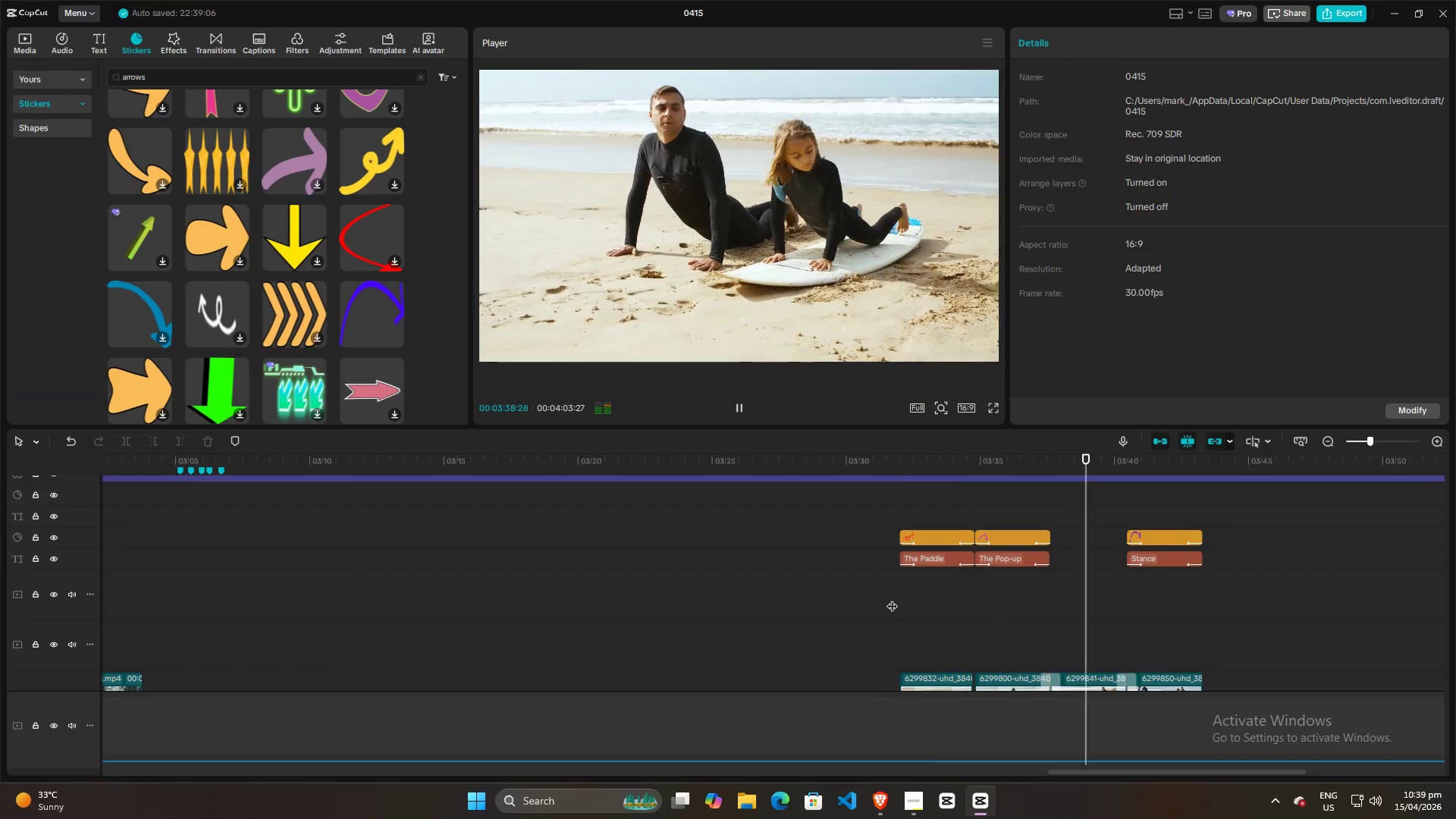 
wait(12.3)
 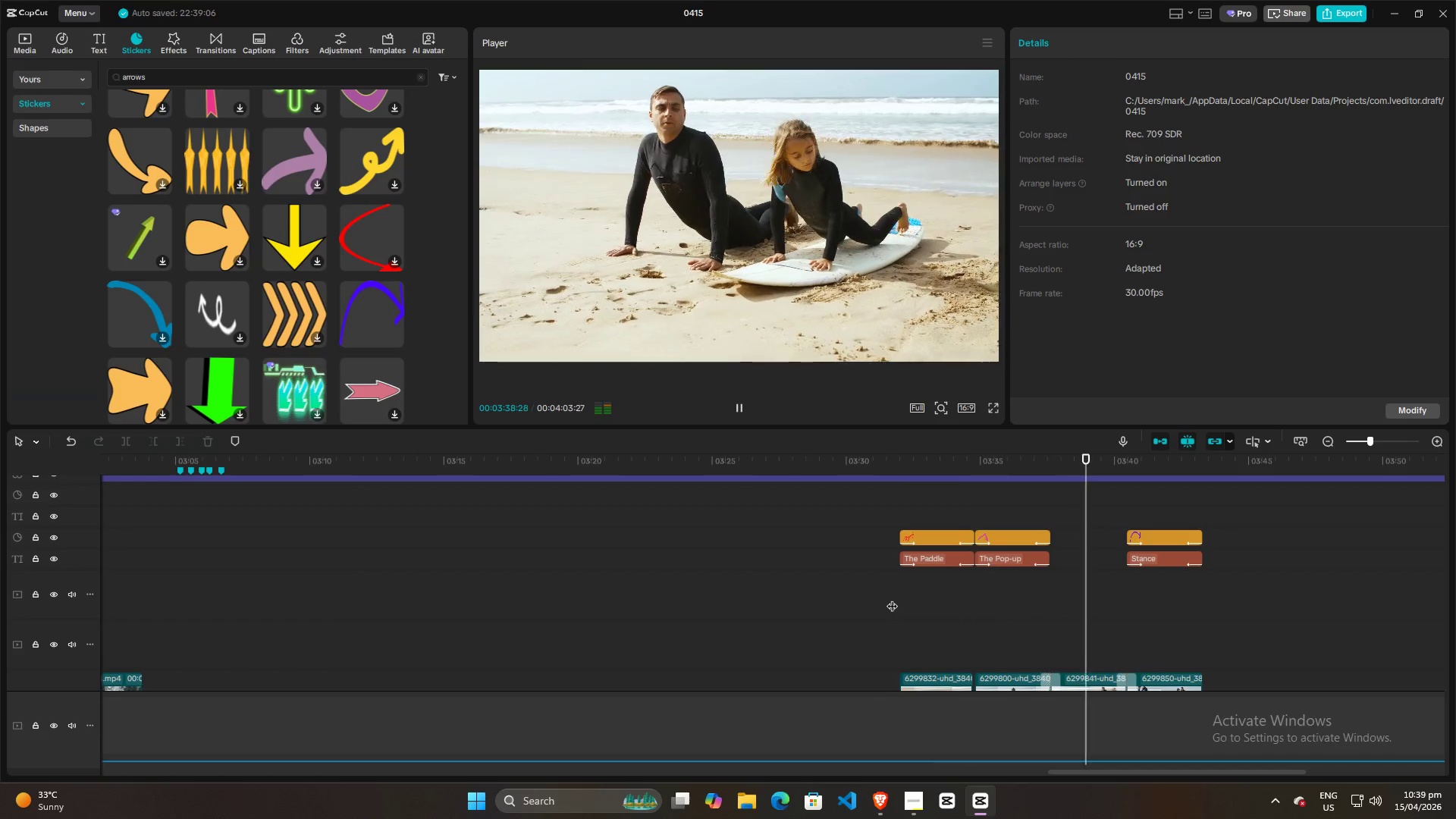 
key(Alt+AltLeft)
 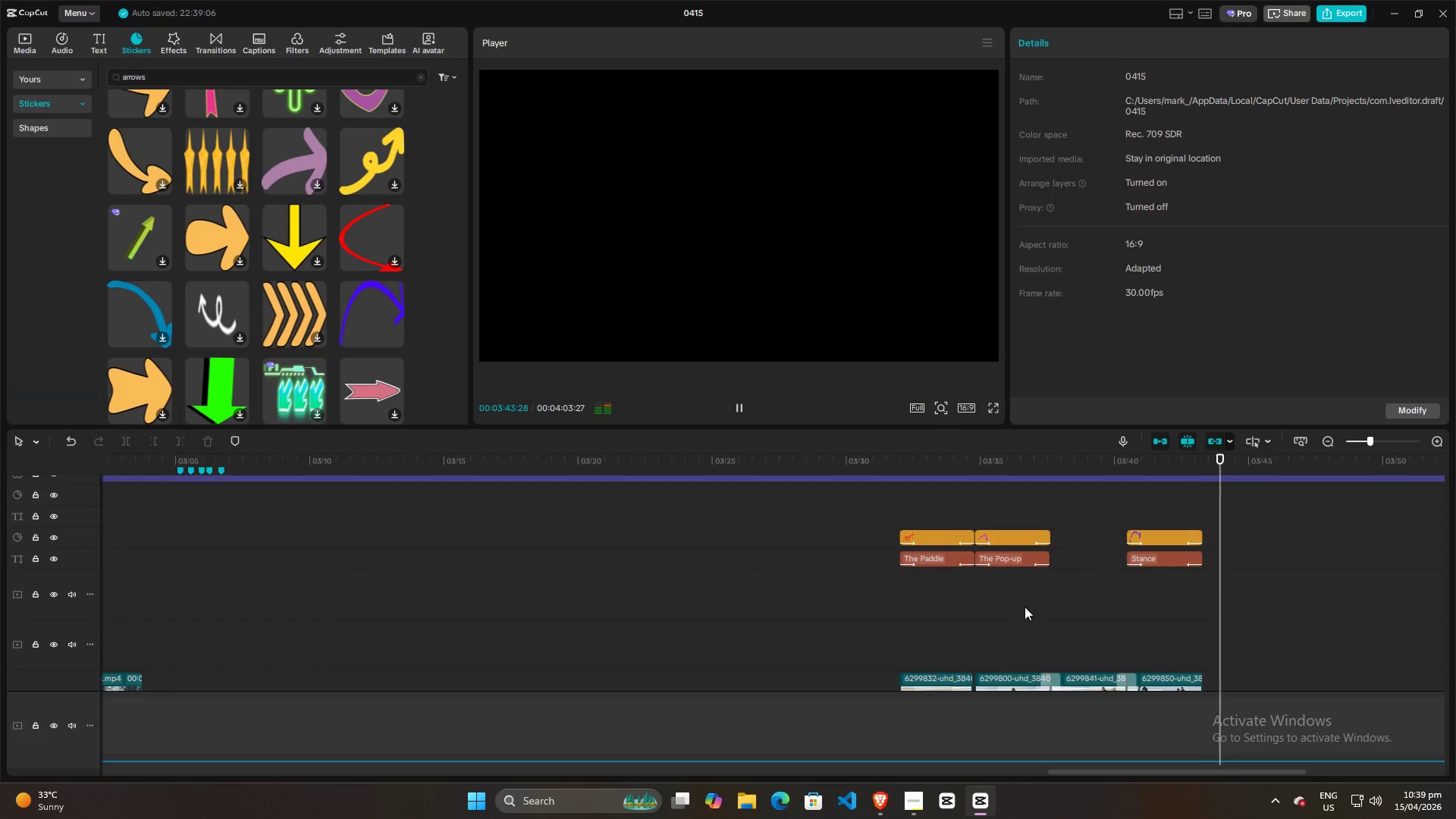 
key(Alt+Tab)